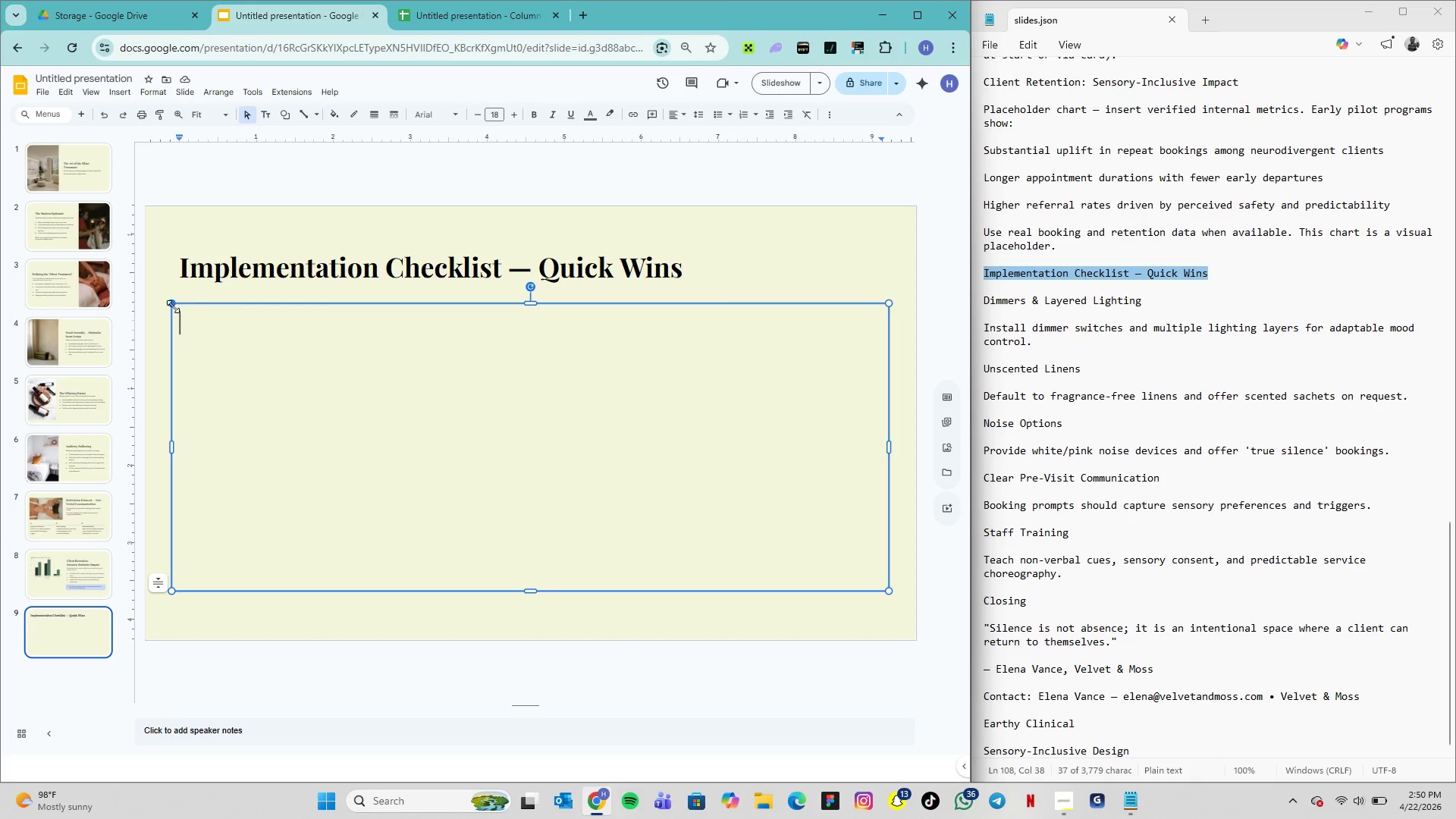 
left_click_drag(start_coordinate=[165, 297], to_coordinate=[907, 607])
 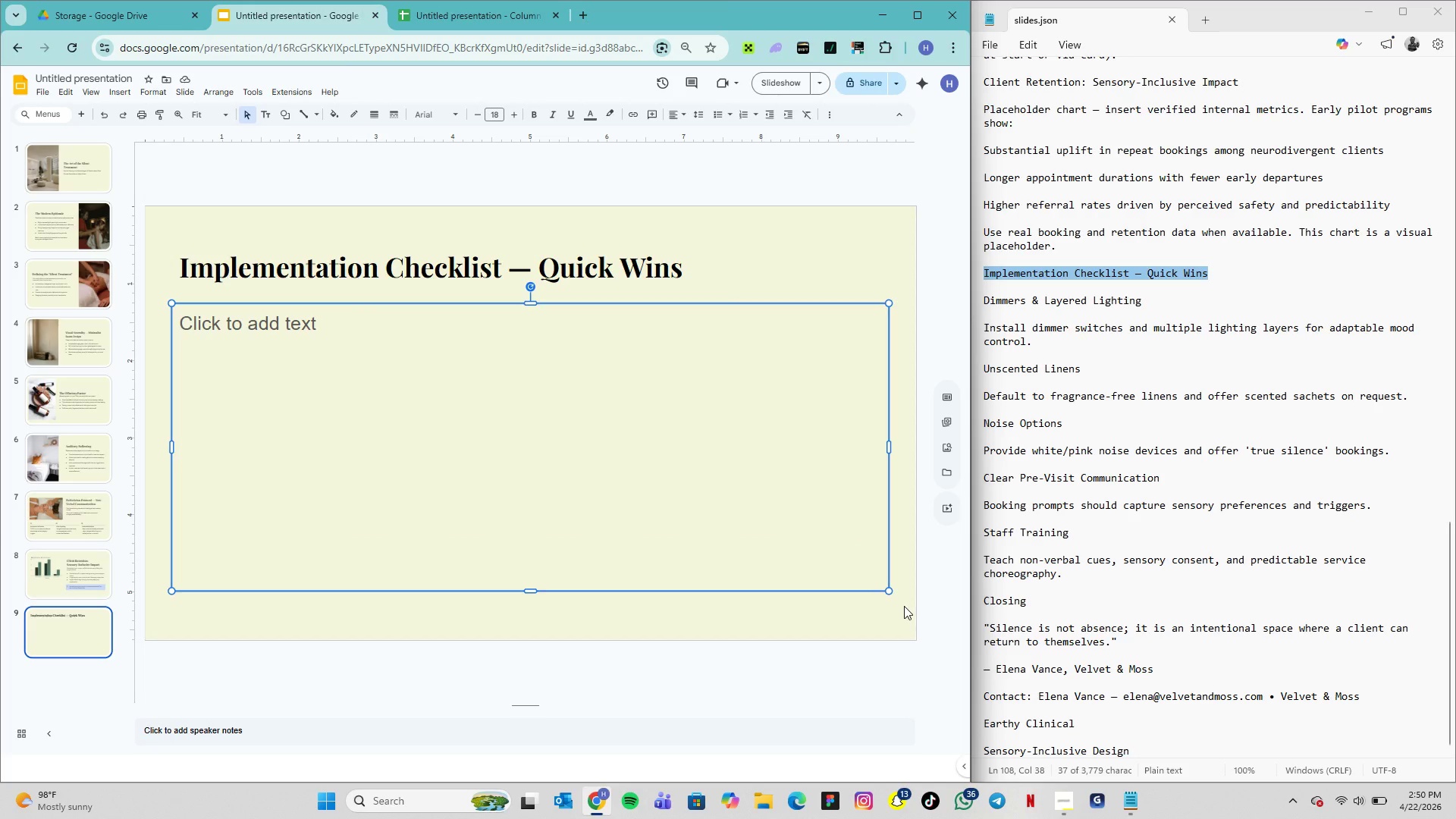 
key(Delete)
 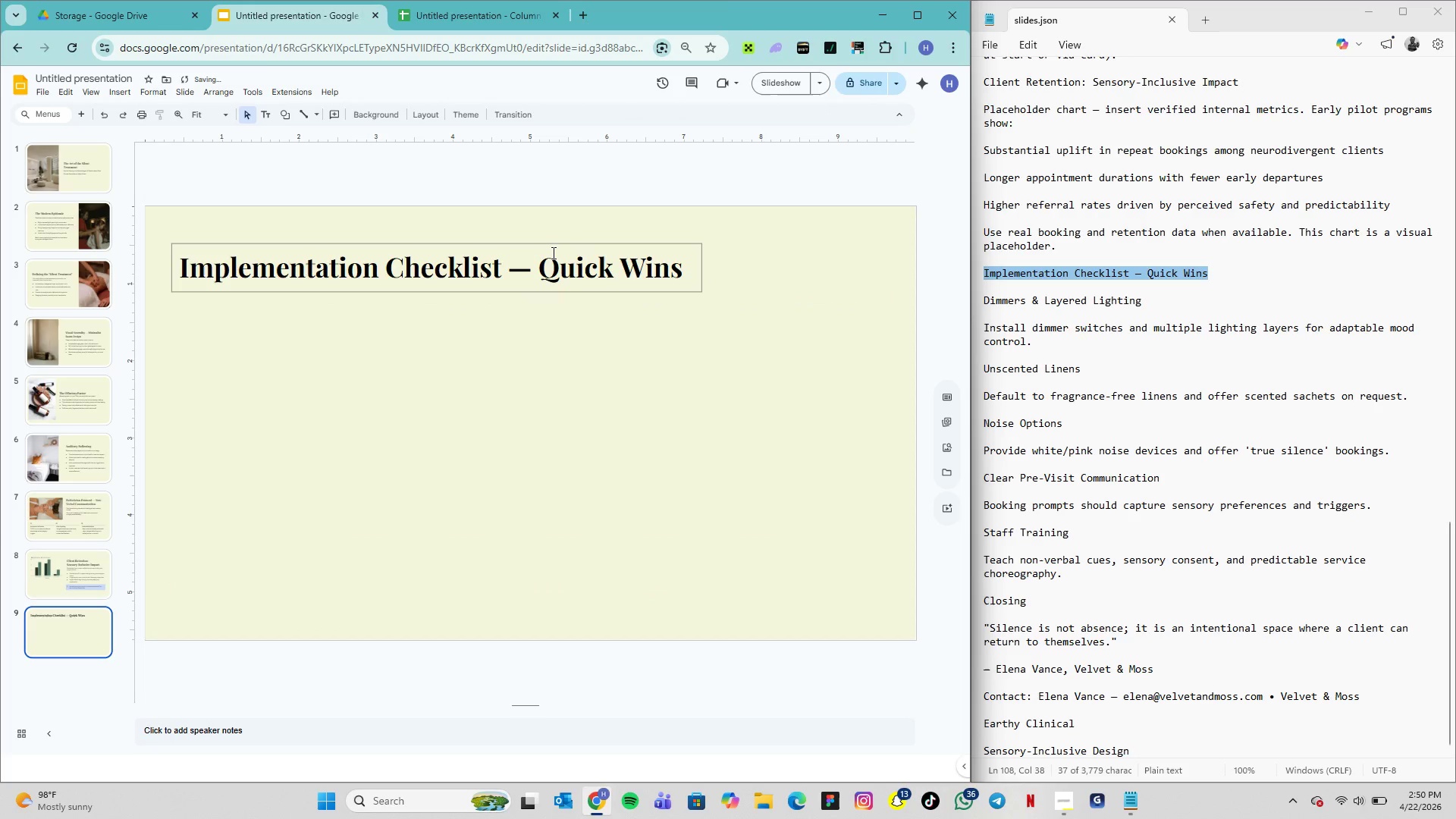 
double_click([551, 253])
 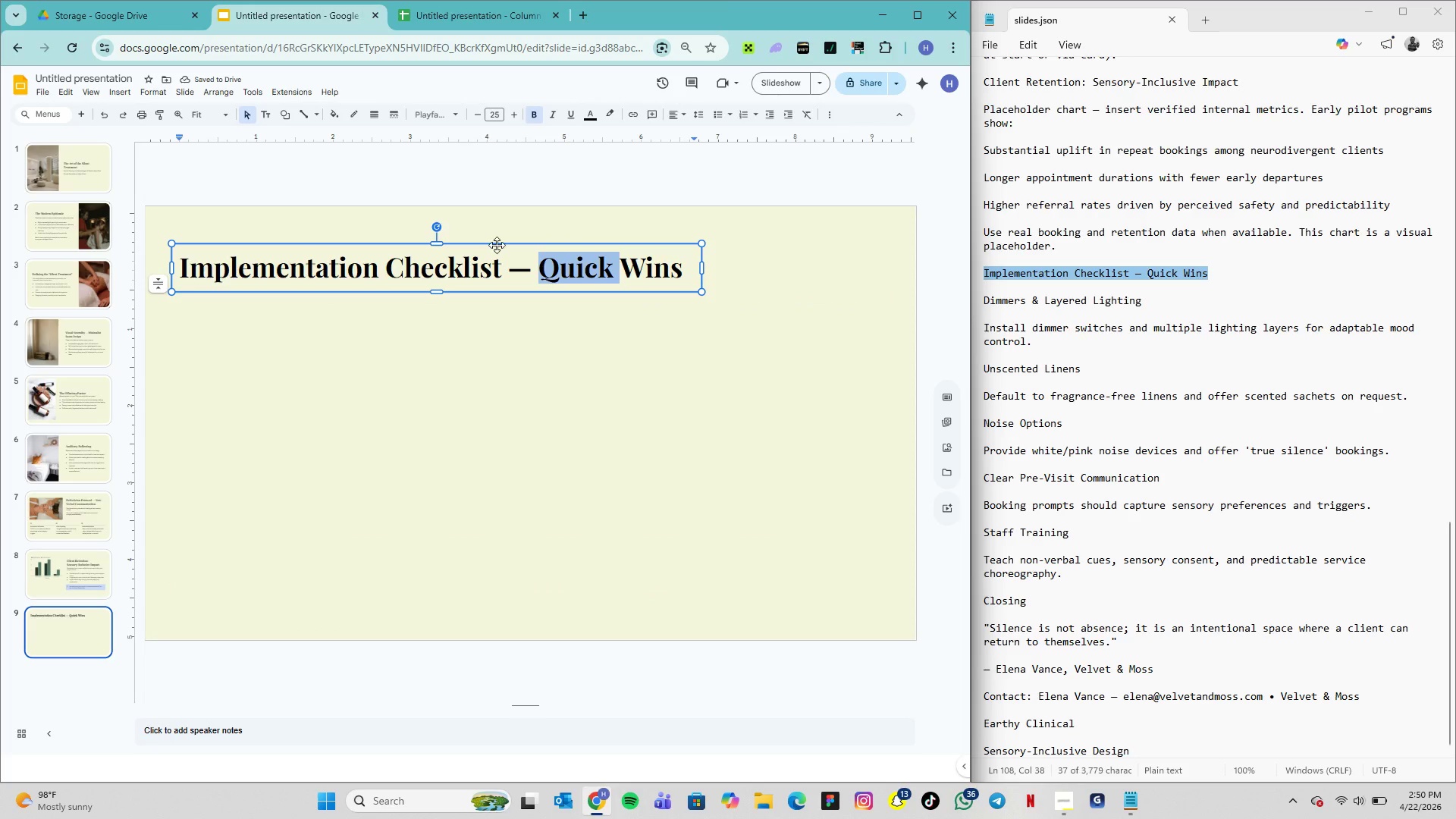 
left_click_drag(start_coordinate=[497, 245], to_coordinate=[496, 239])
 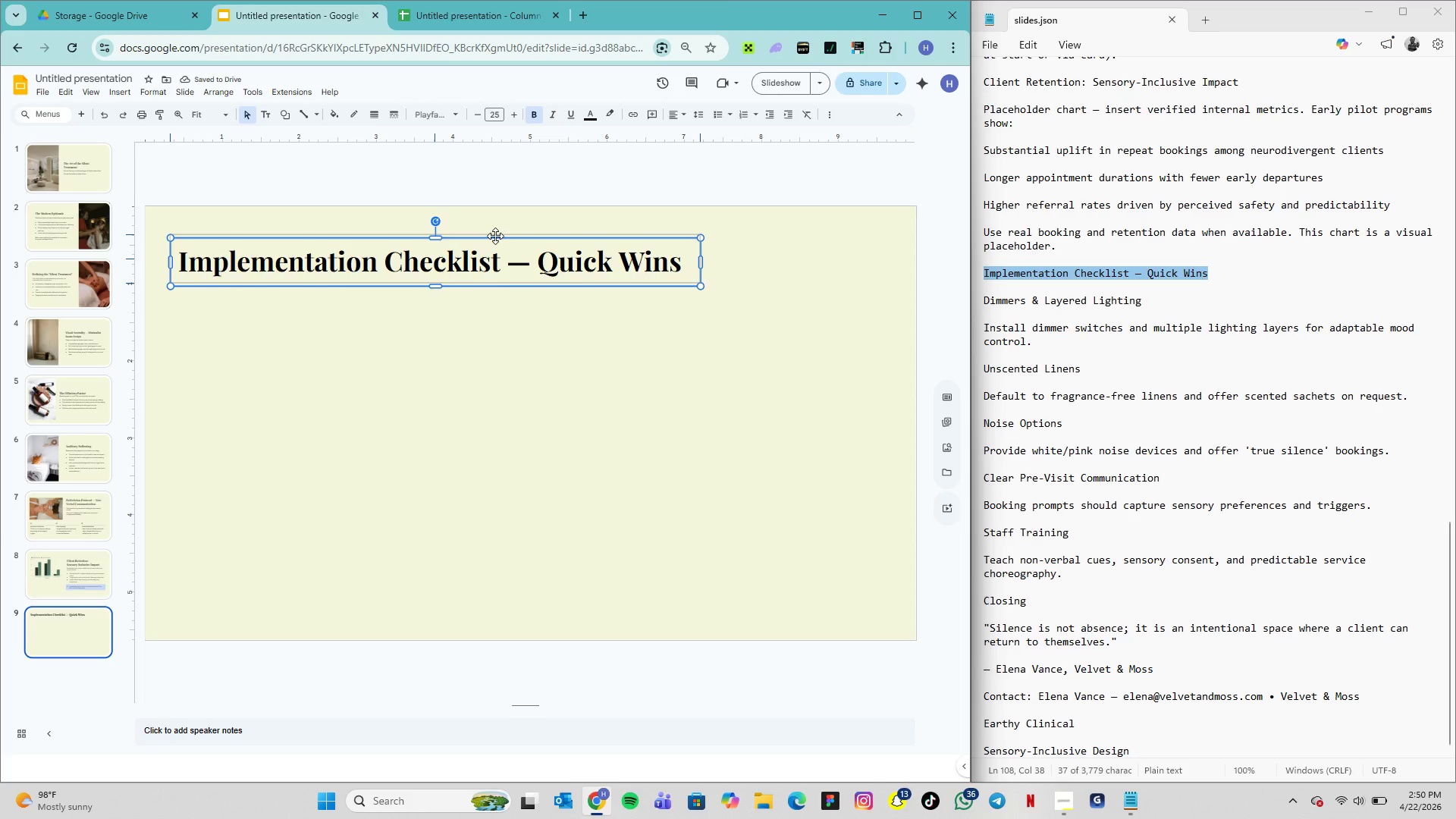 
left_click_drag(start_coordinate=[496, 236], to_coordinate=[500, 236])
 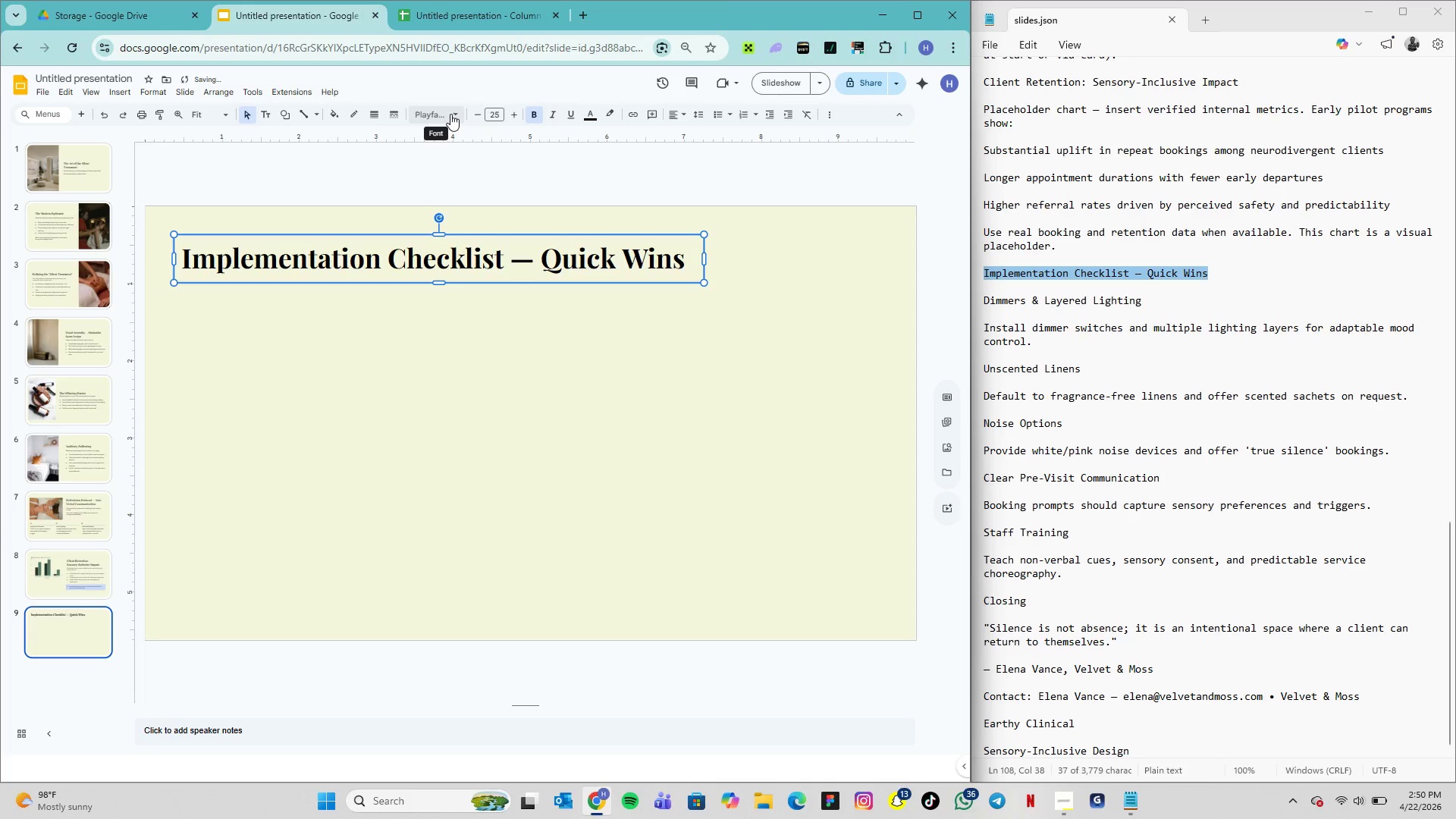 
left_click([502, 114])
 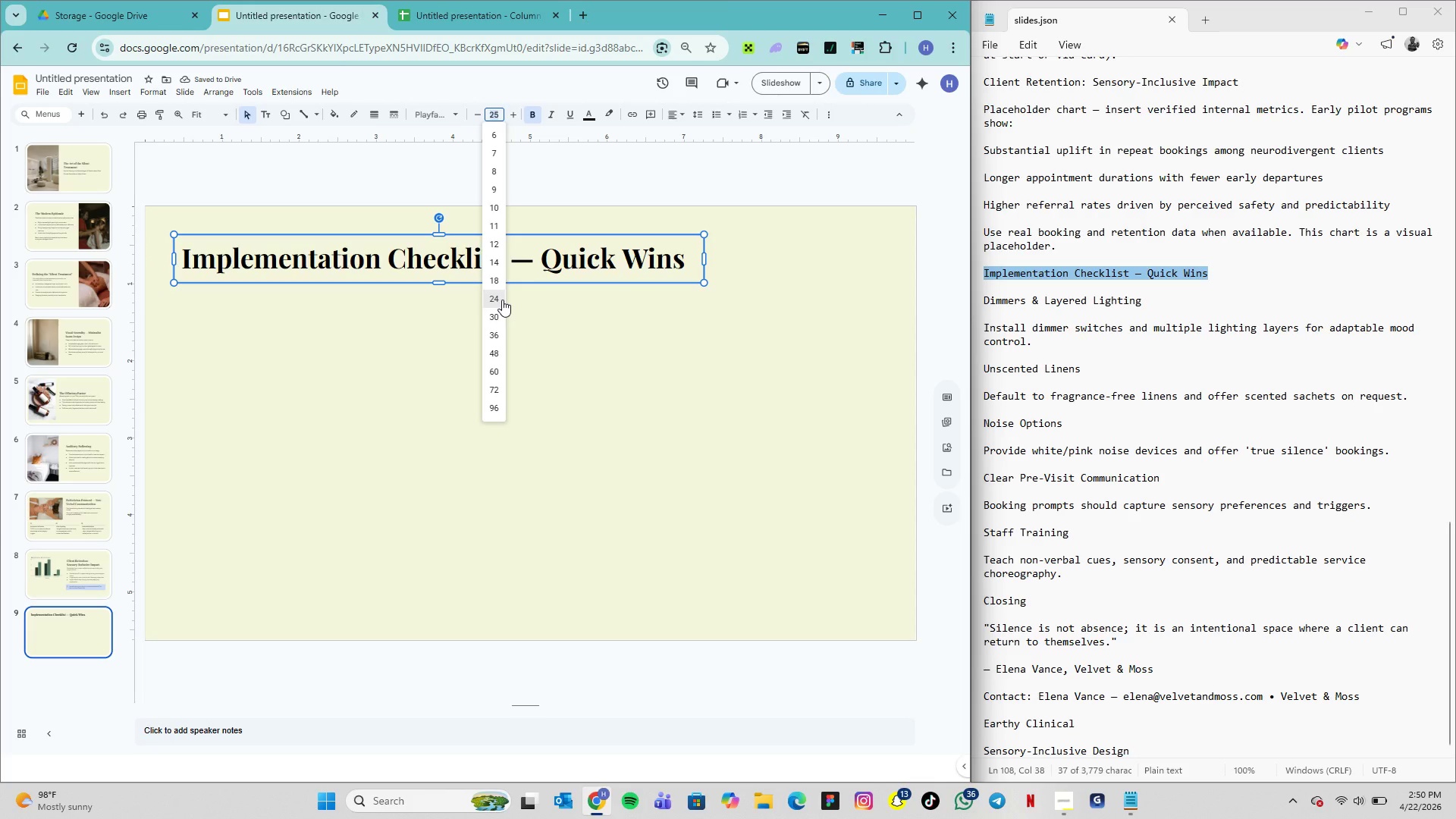 
left_click([502, 300])
 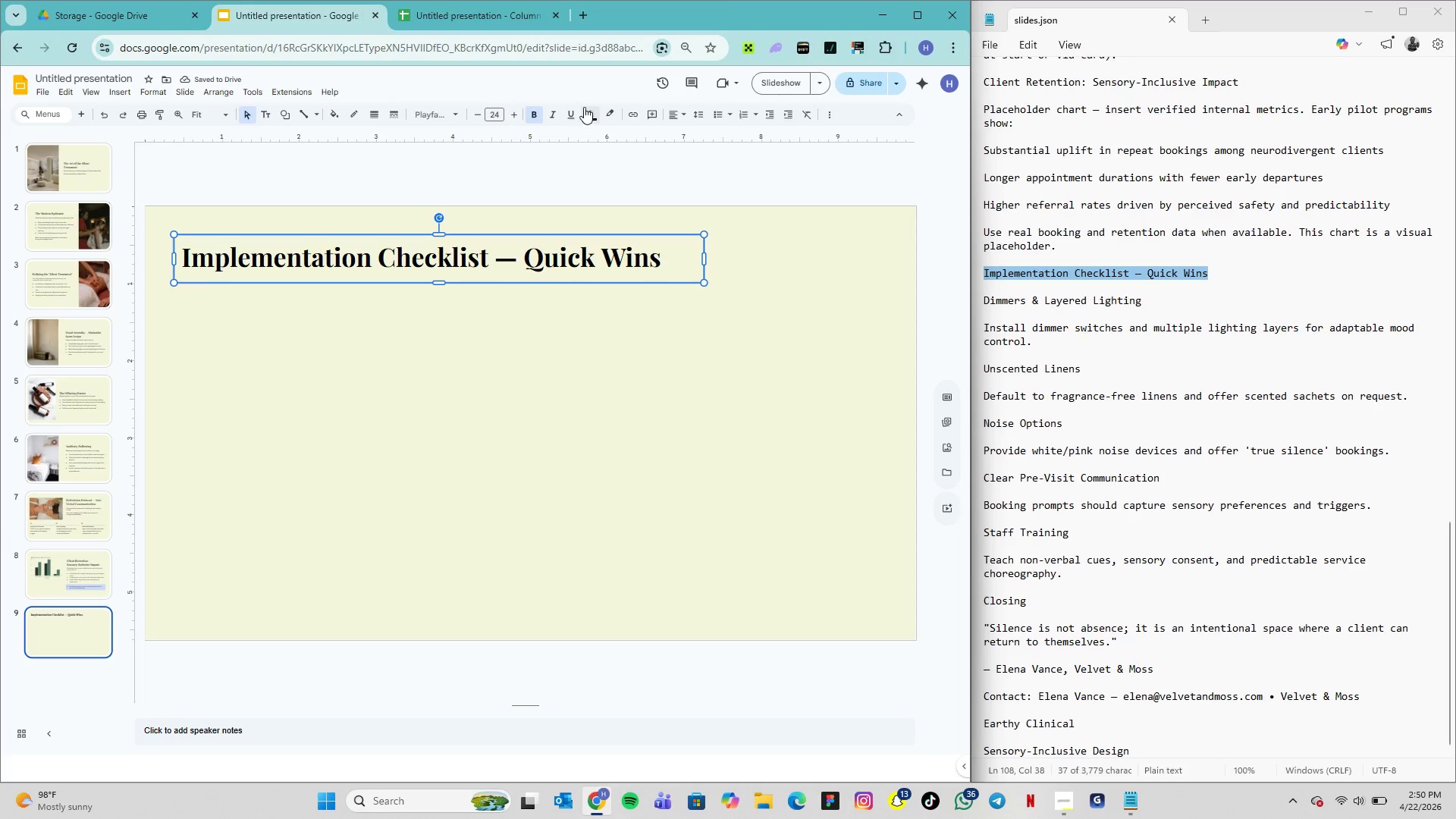 
double_click([557, 266])
 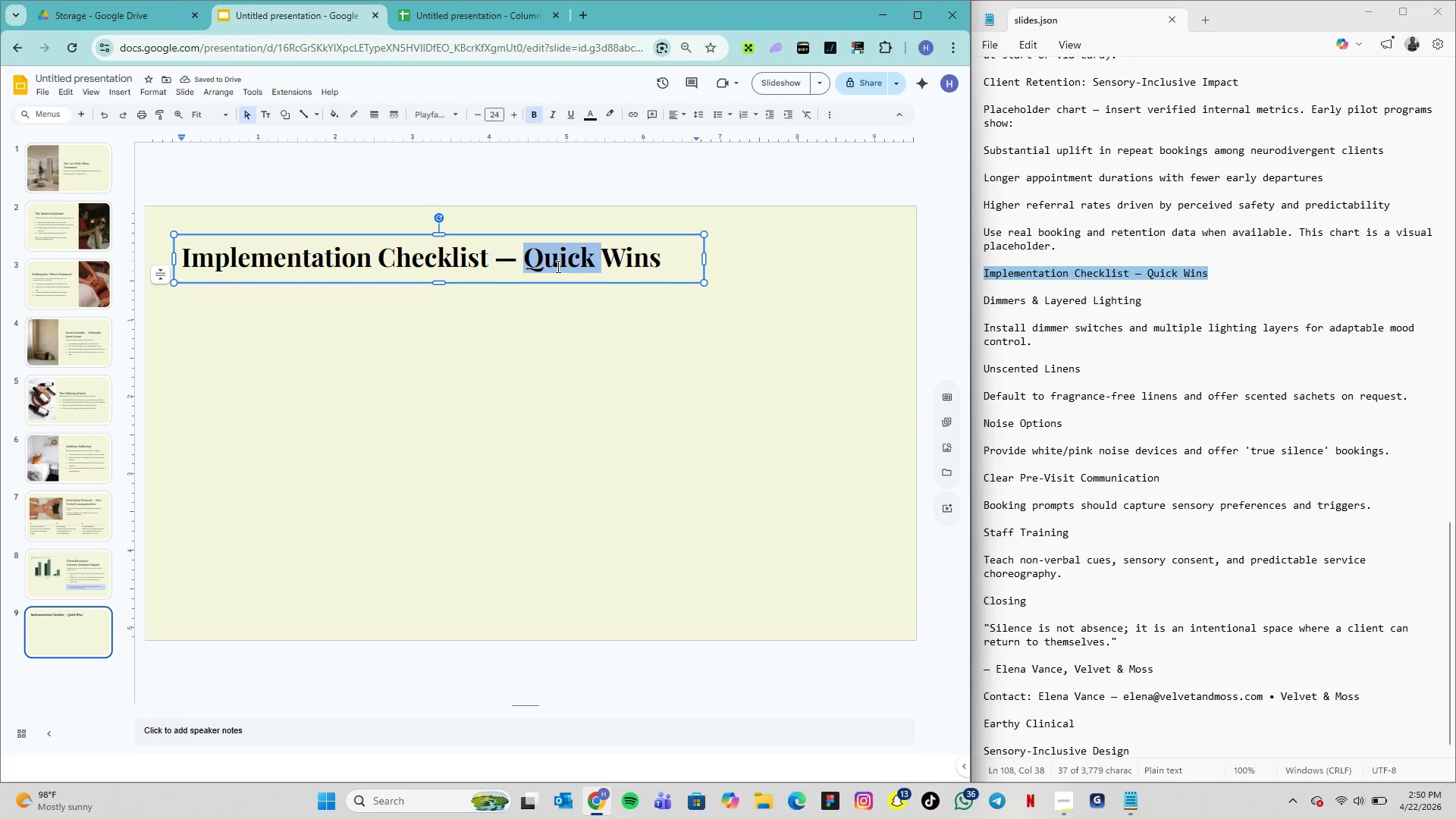 
triple_click([557, 266])
 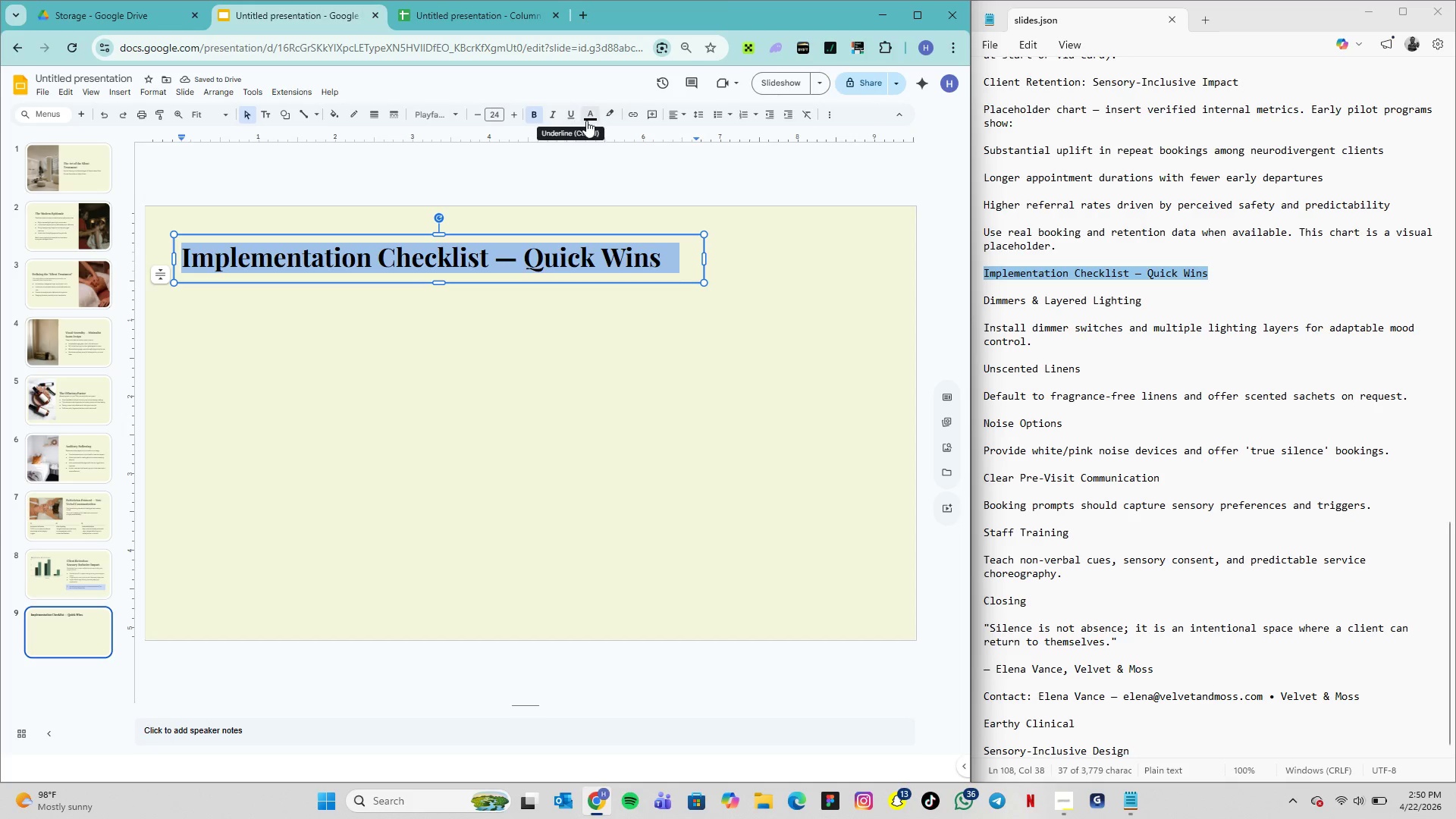 
left_click([591, 118])
 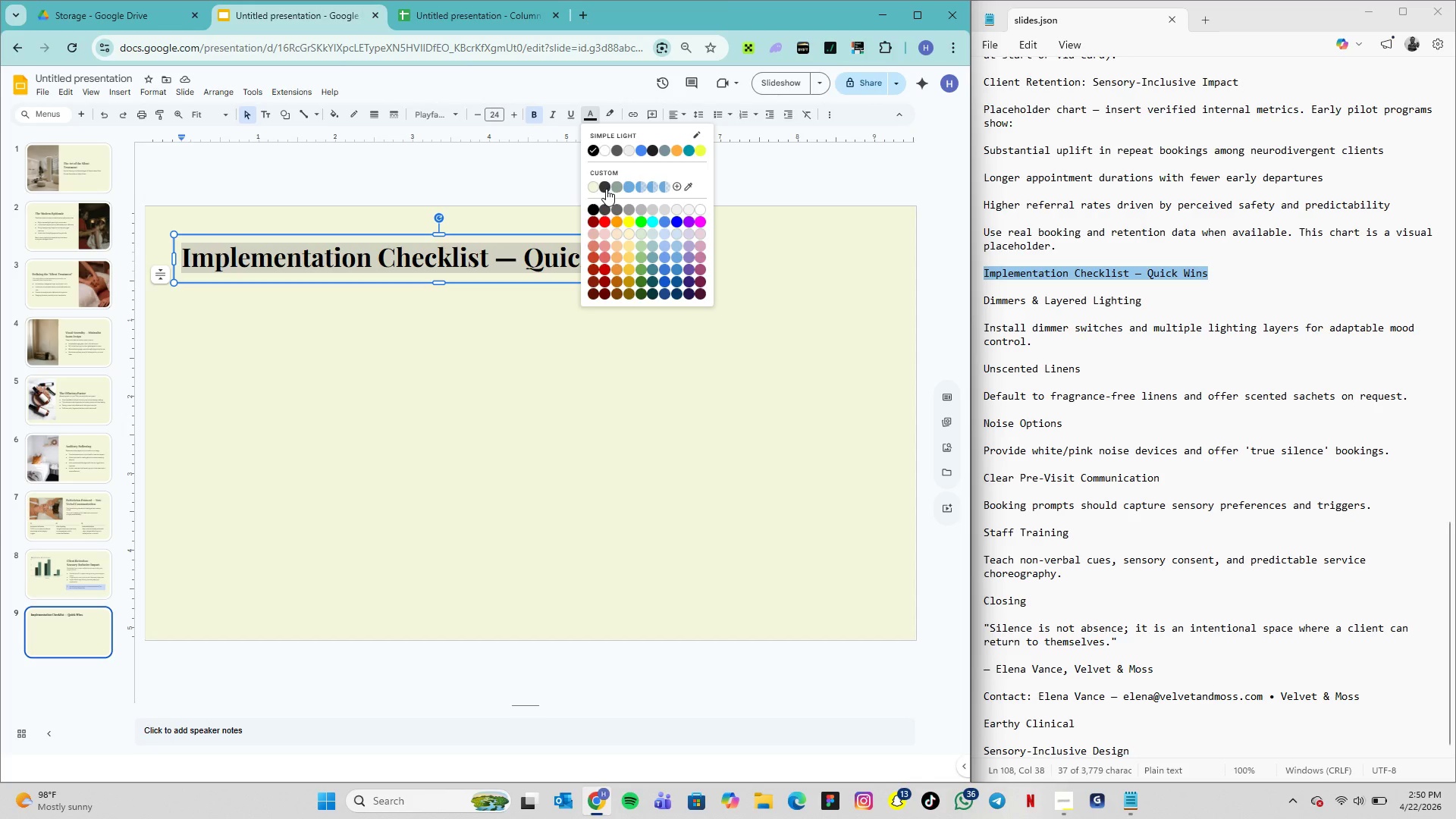 
left_click([606, 189])
 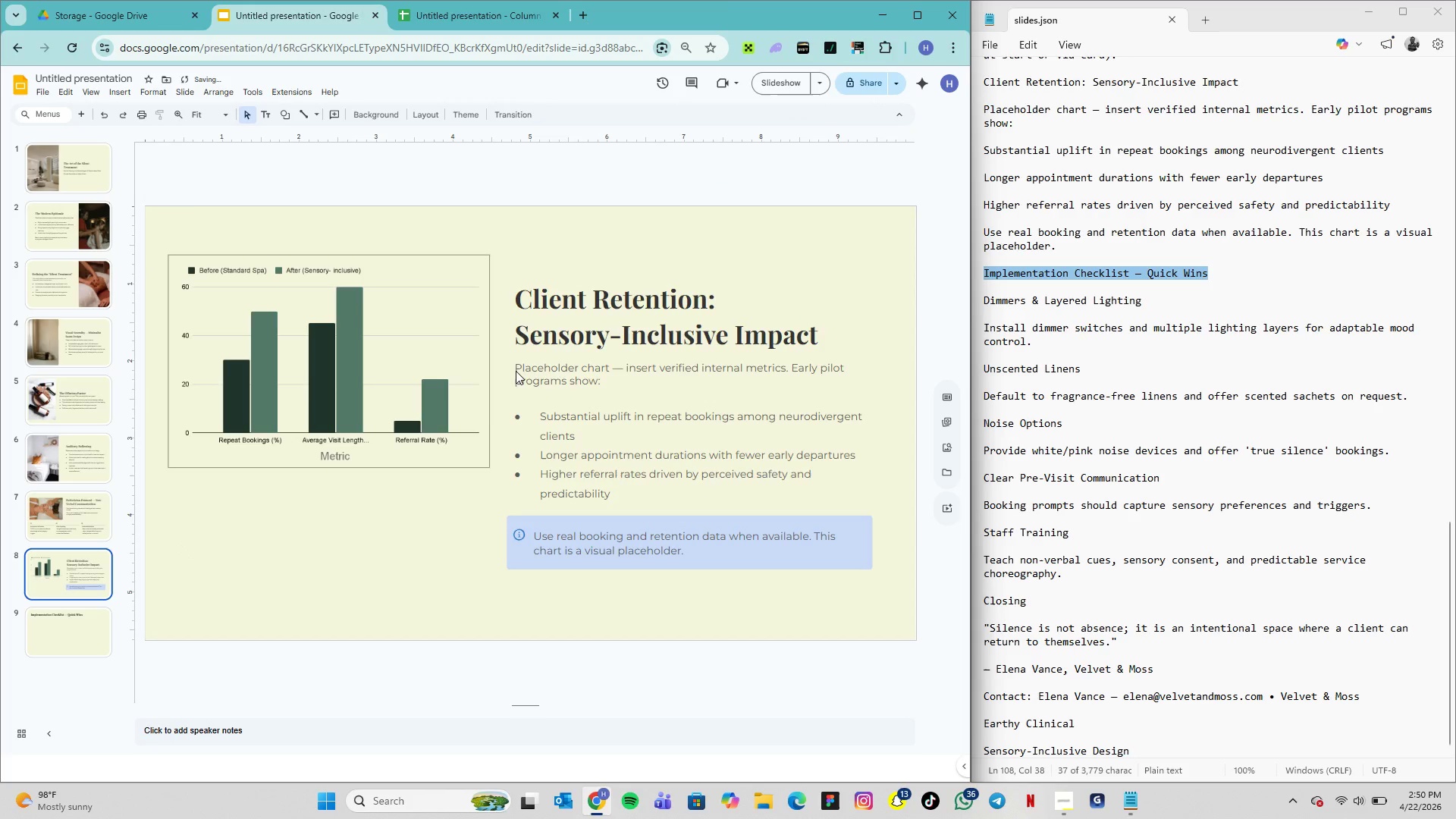 
double_click([583, 297])
 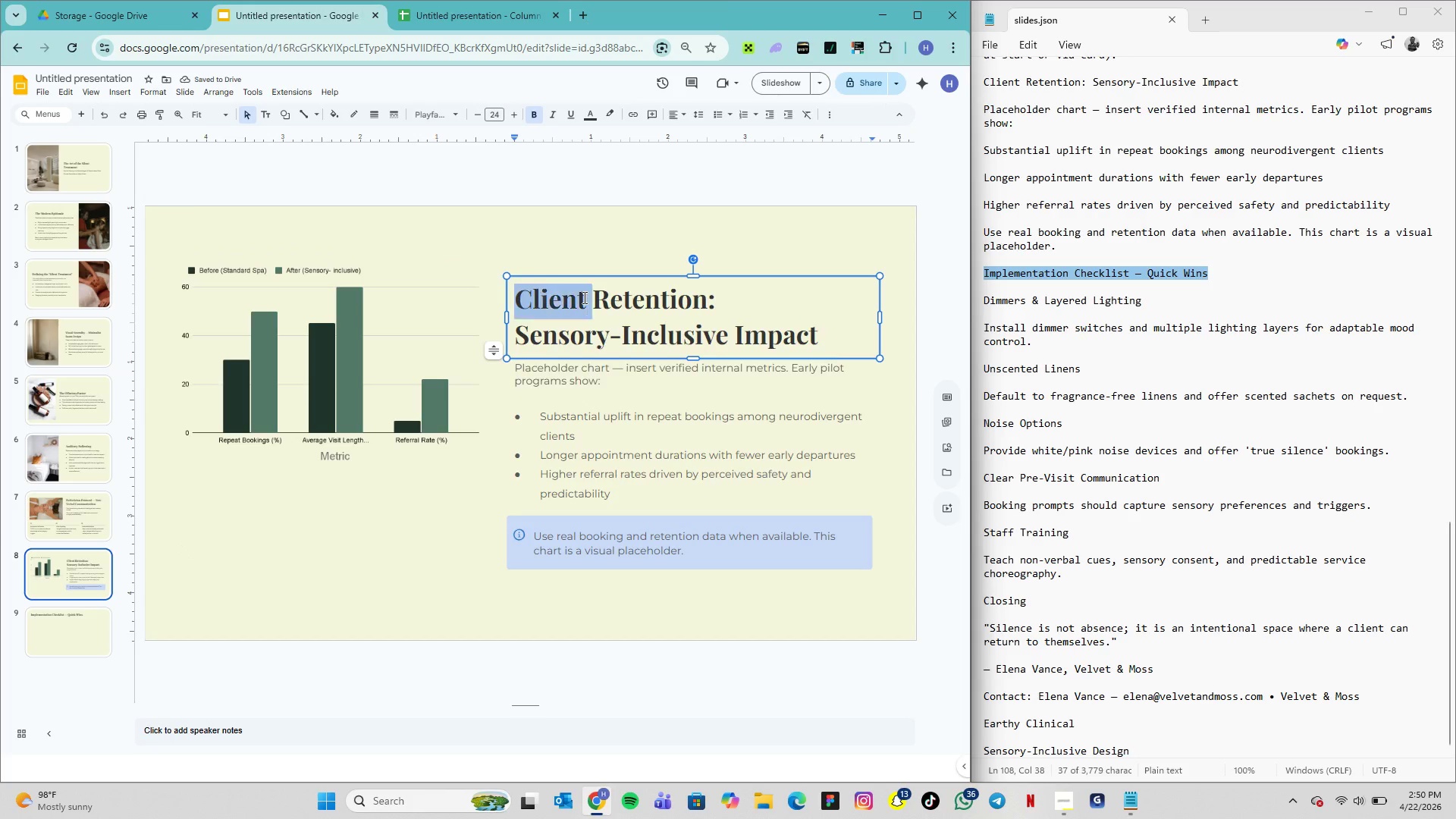 
triple_click([583, 297])
 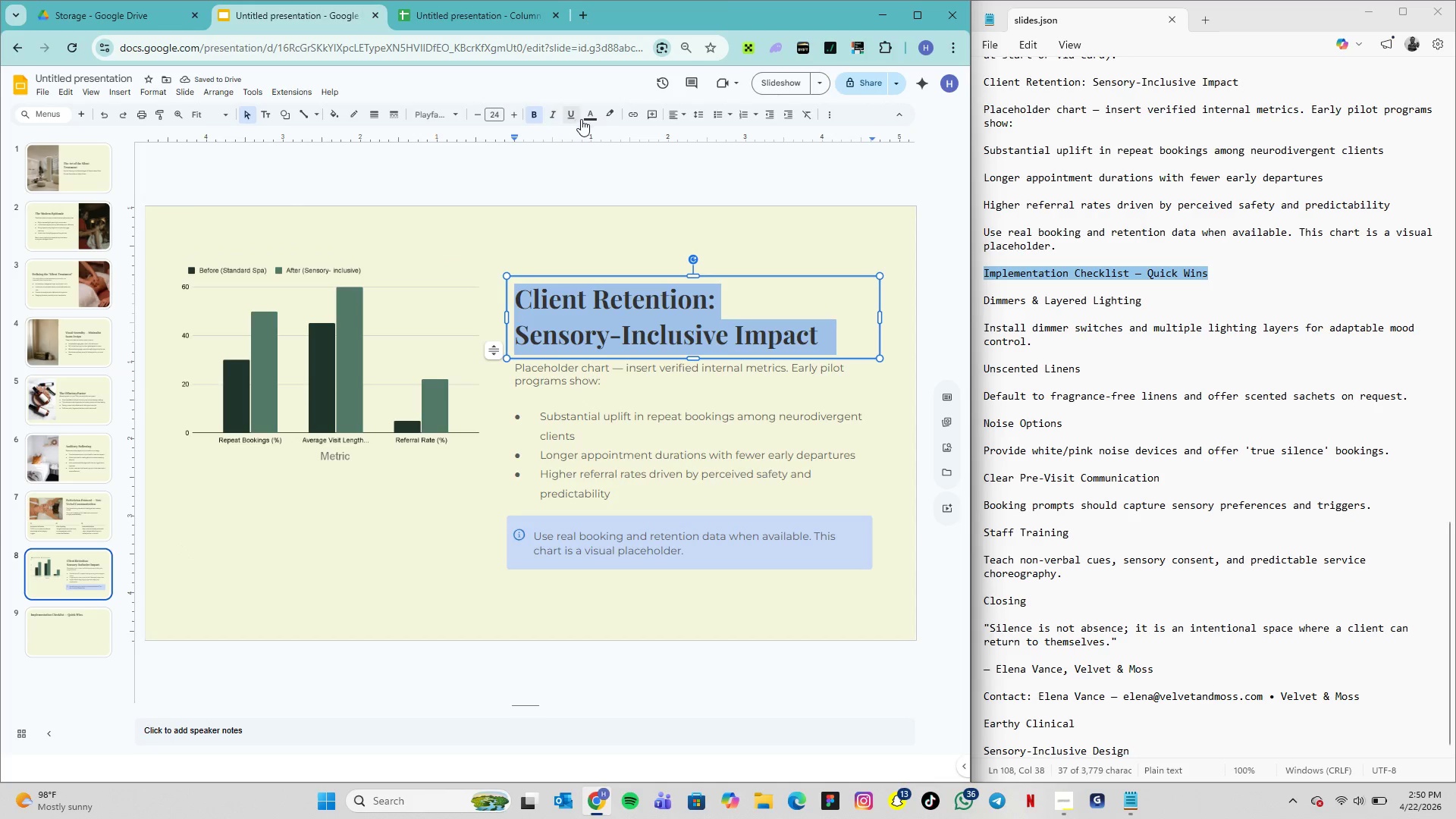 
left_click([588, 119])
 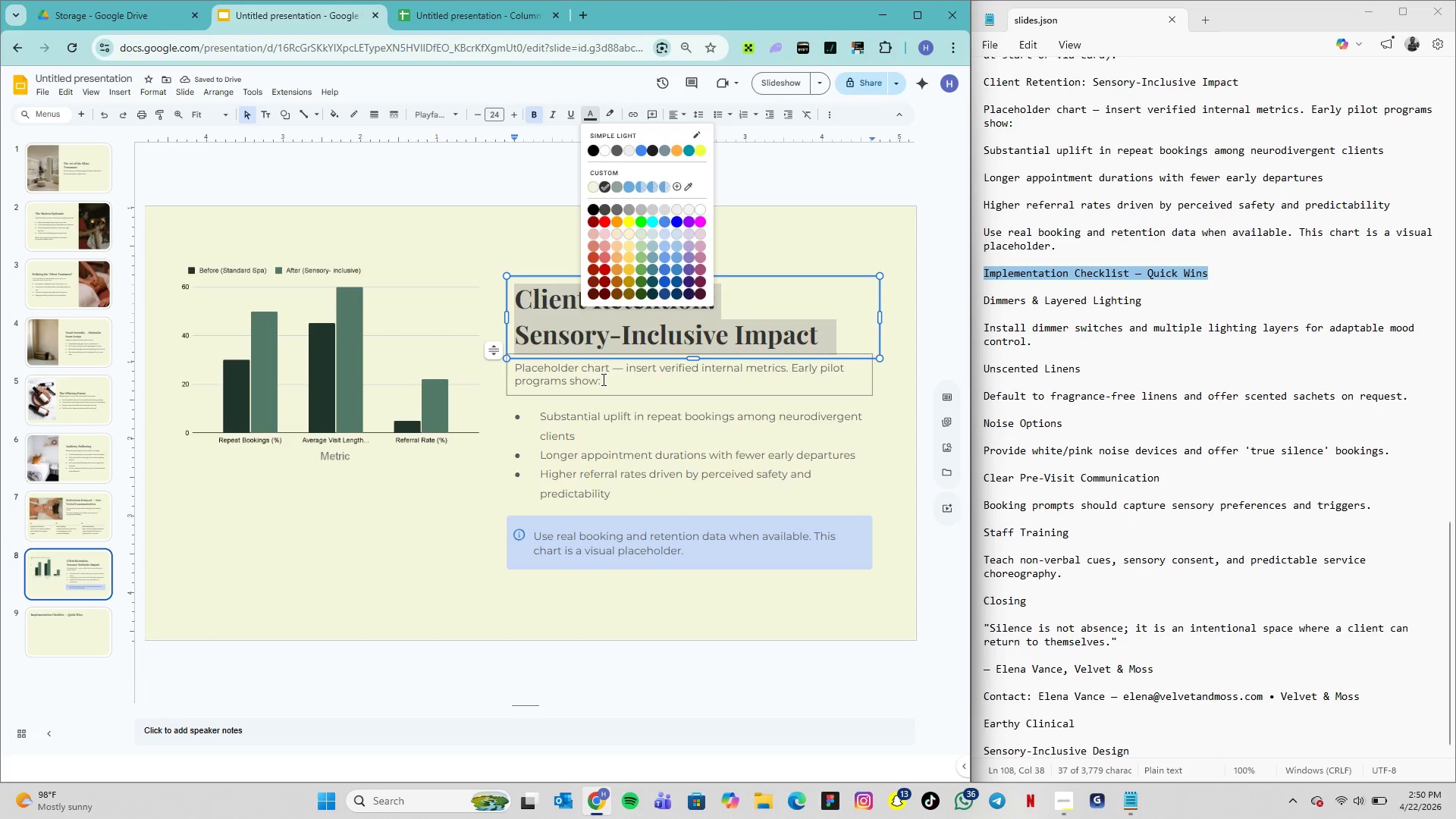 
double_click([602, 379])
 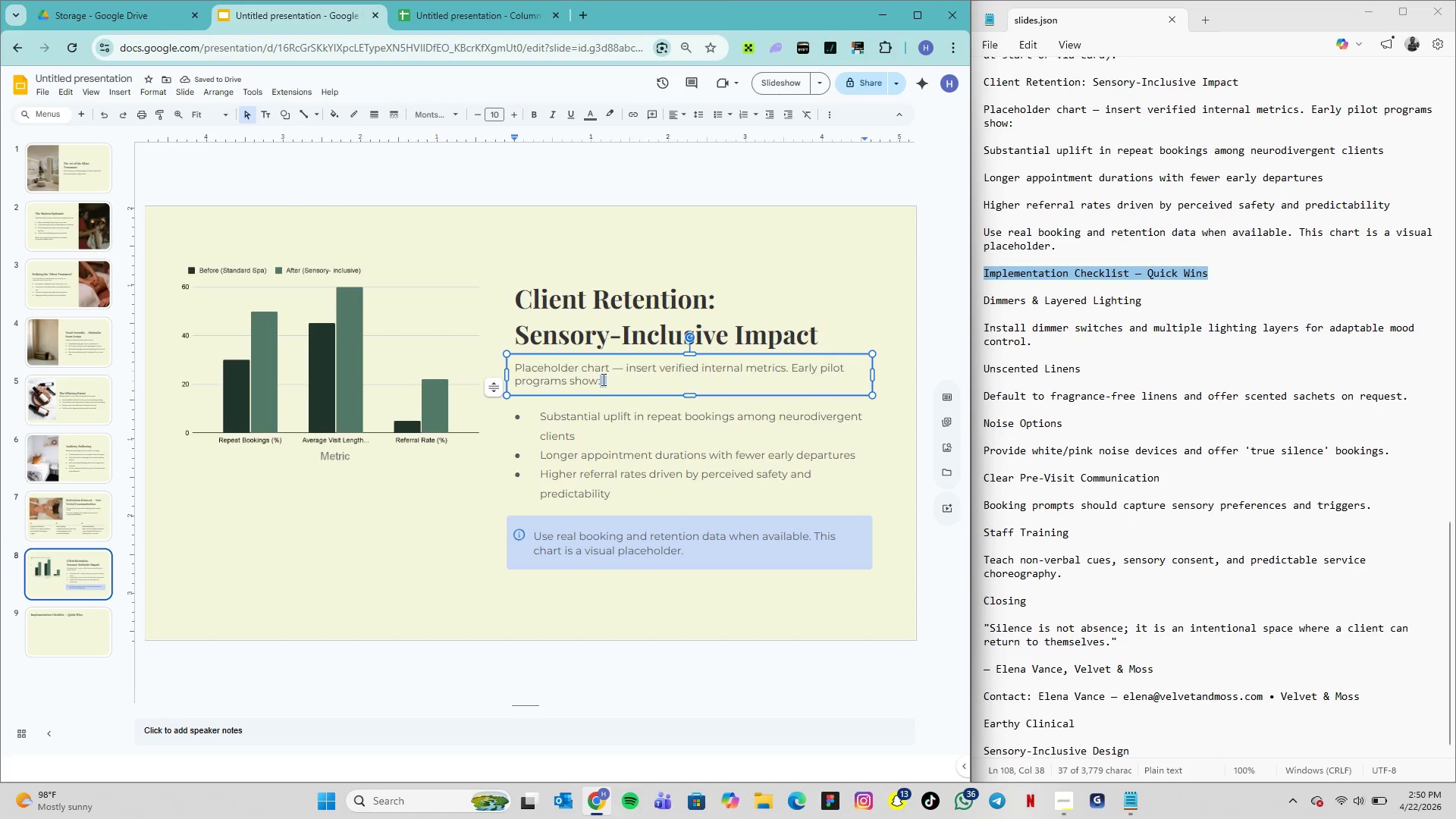 
triple_click([602, 379])
 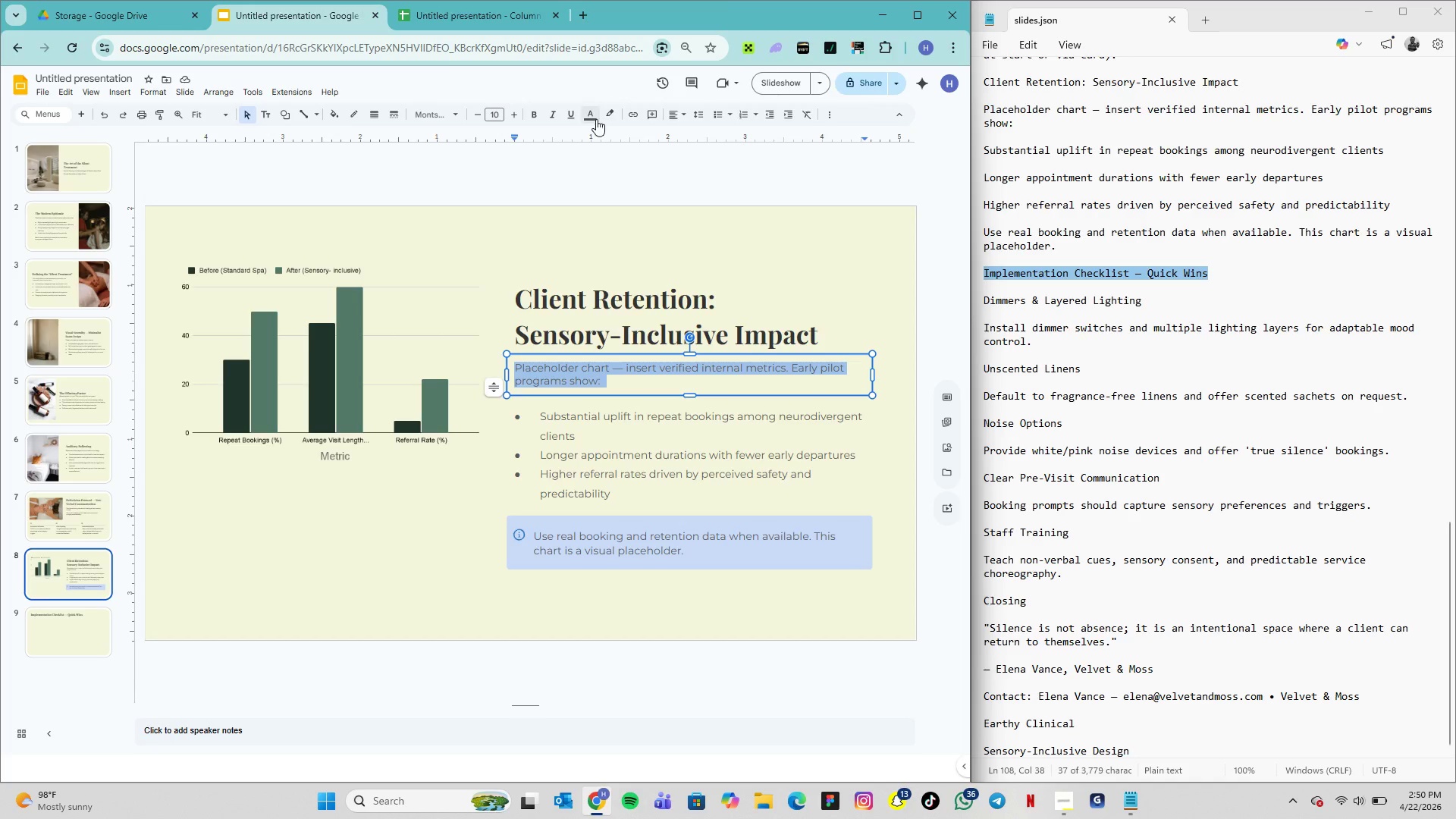 
left_click([596, 119])
 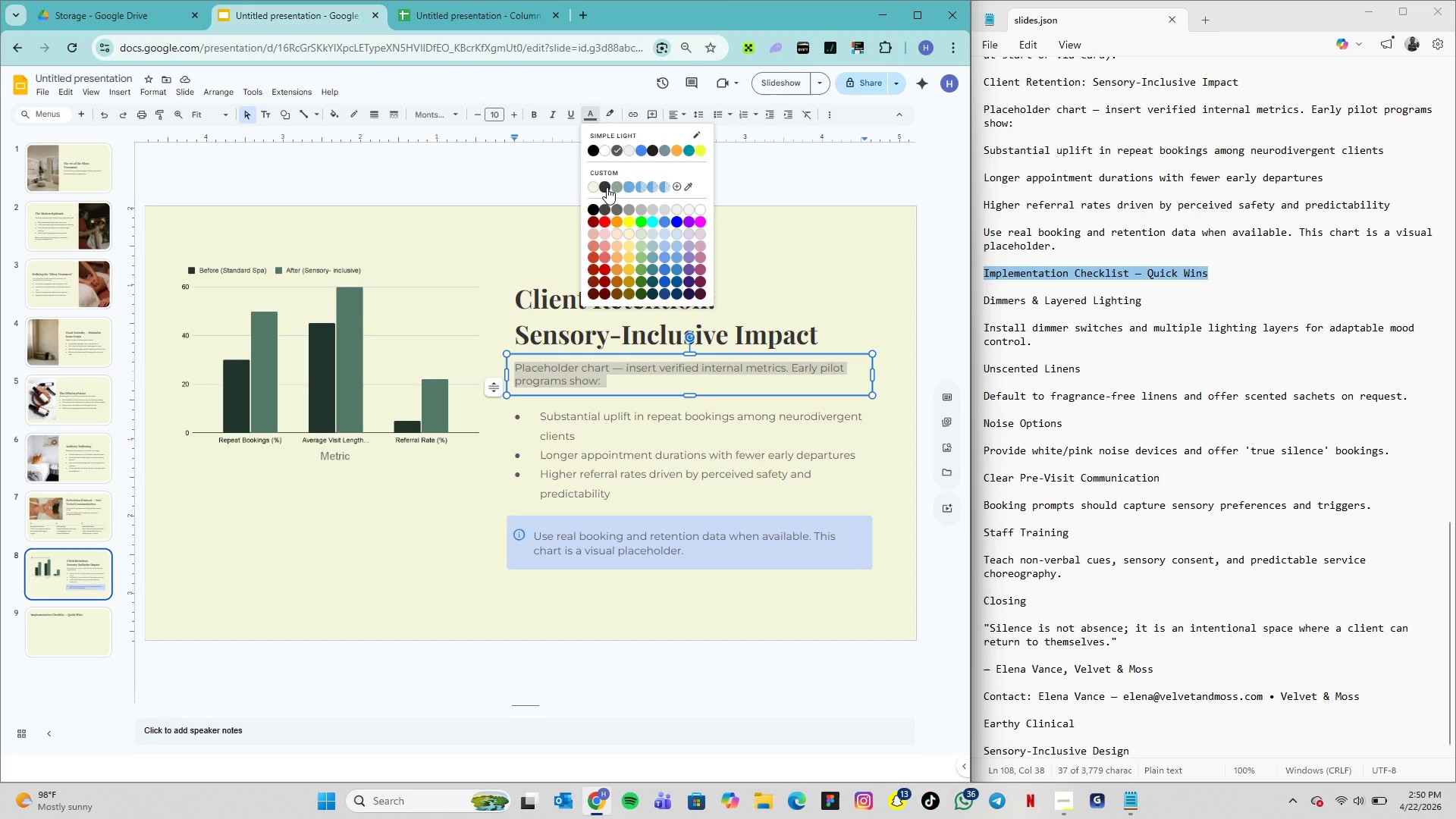 
left_click([607, 187])
 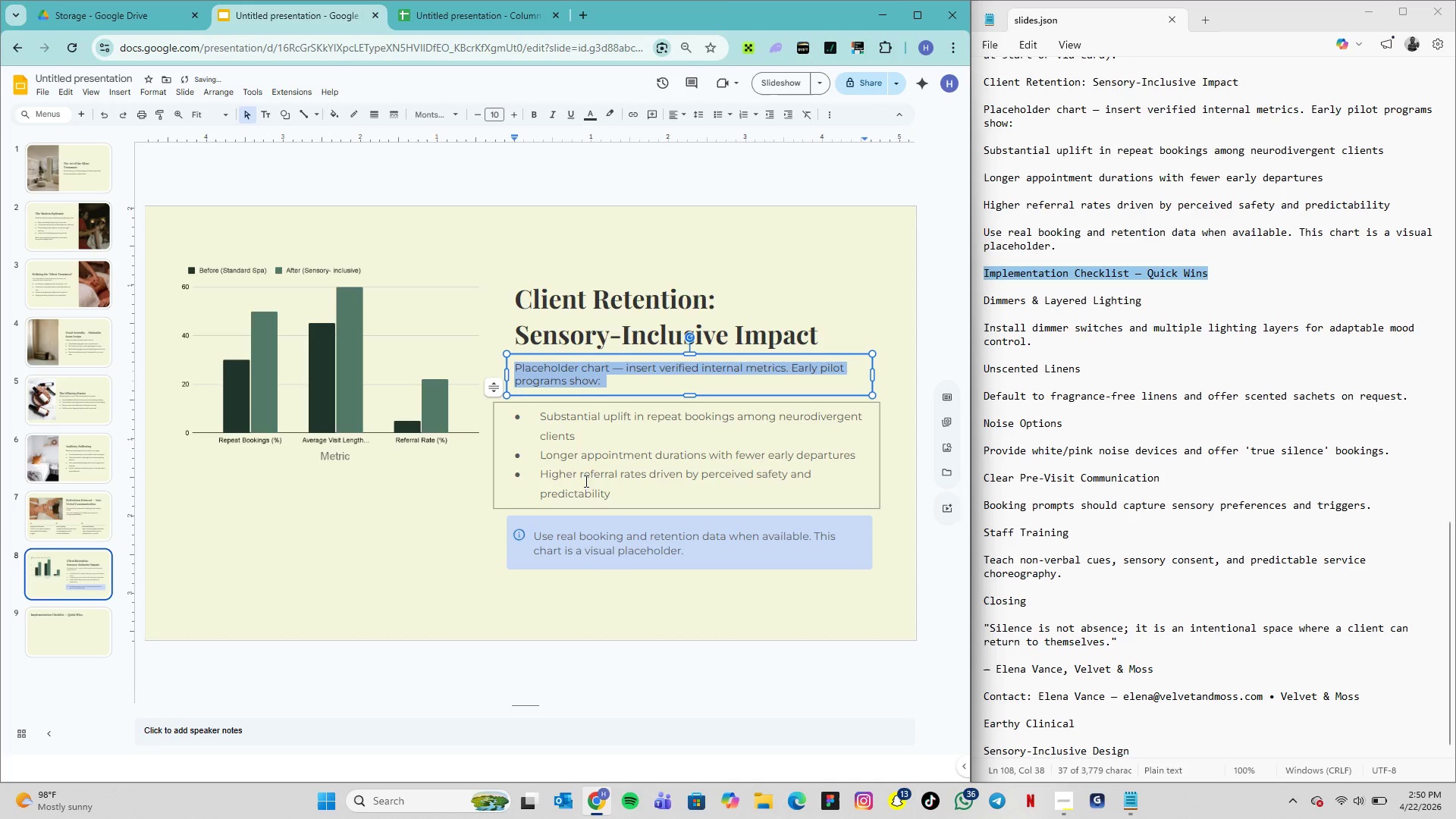 
double_click([579, 485])
 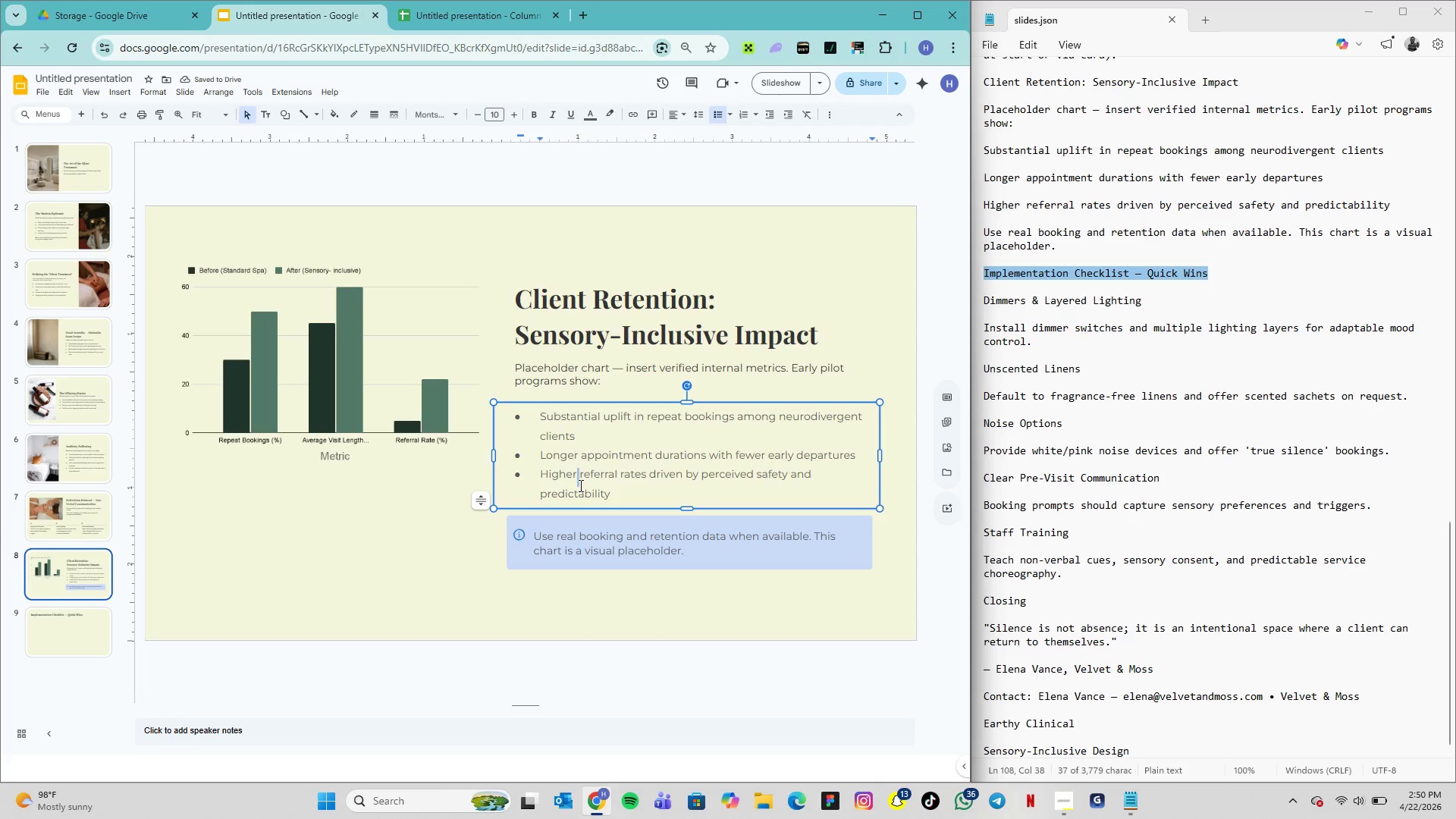 
triple_click([579, 485])
 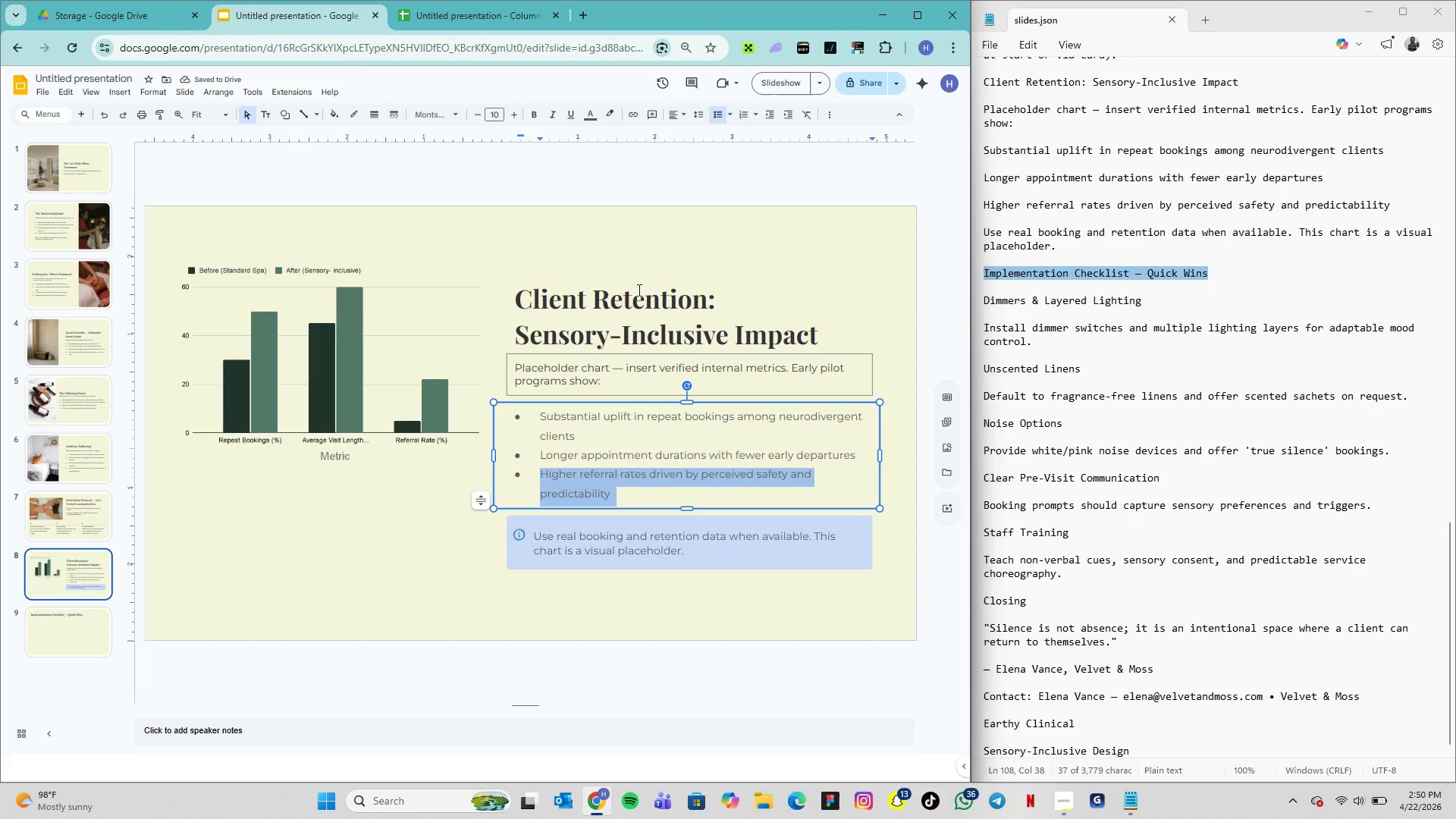 
left_click([590, 111])
 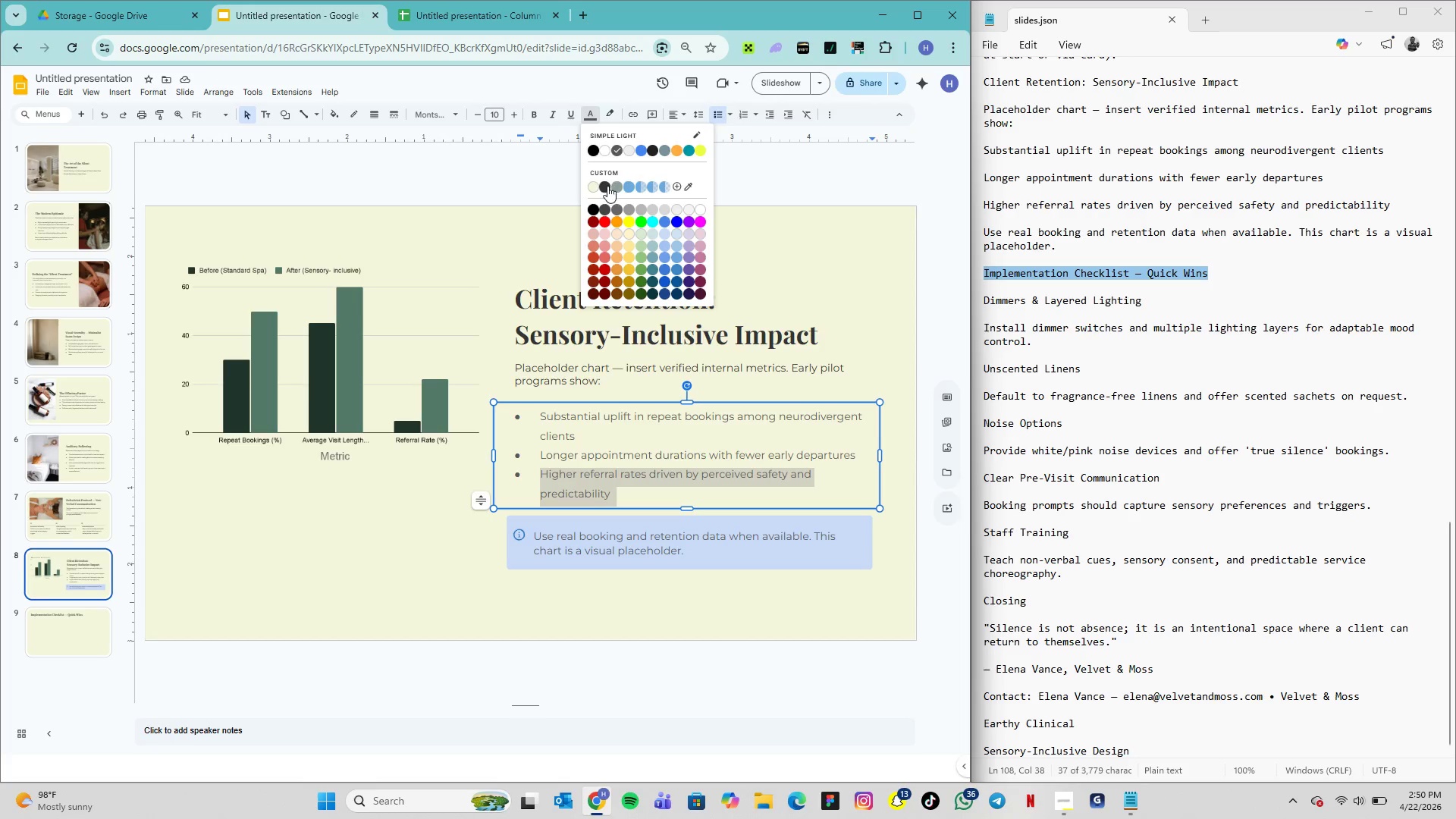 
left_click([607, 186])
 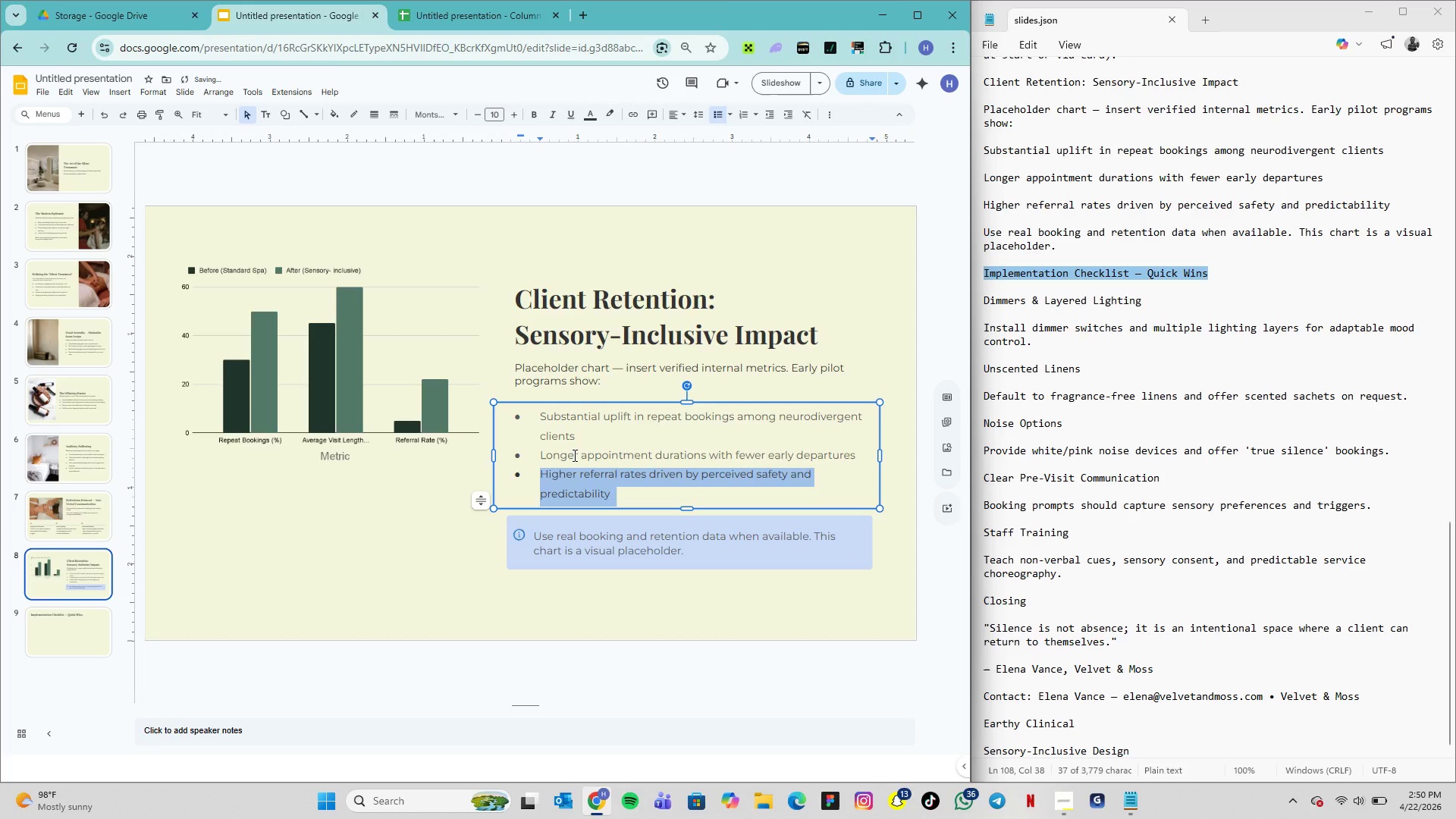 
double_click([573, 460])
 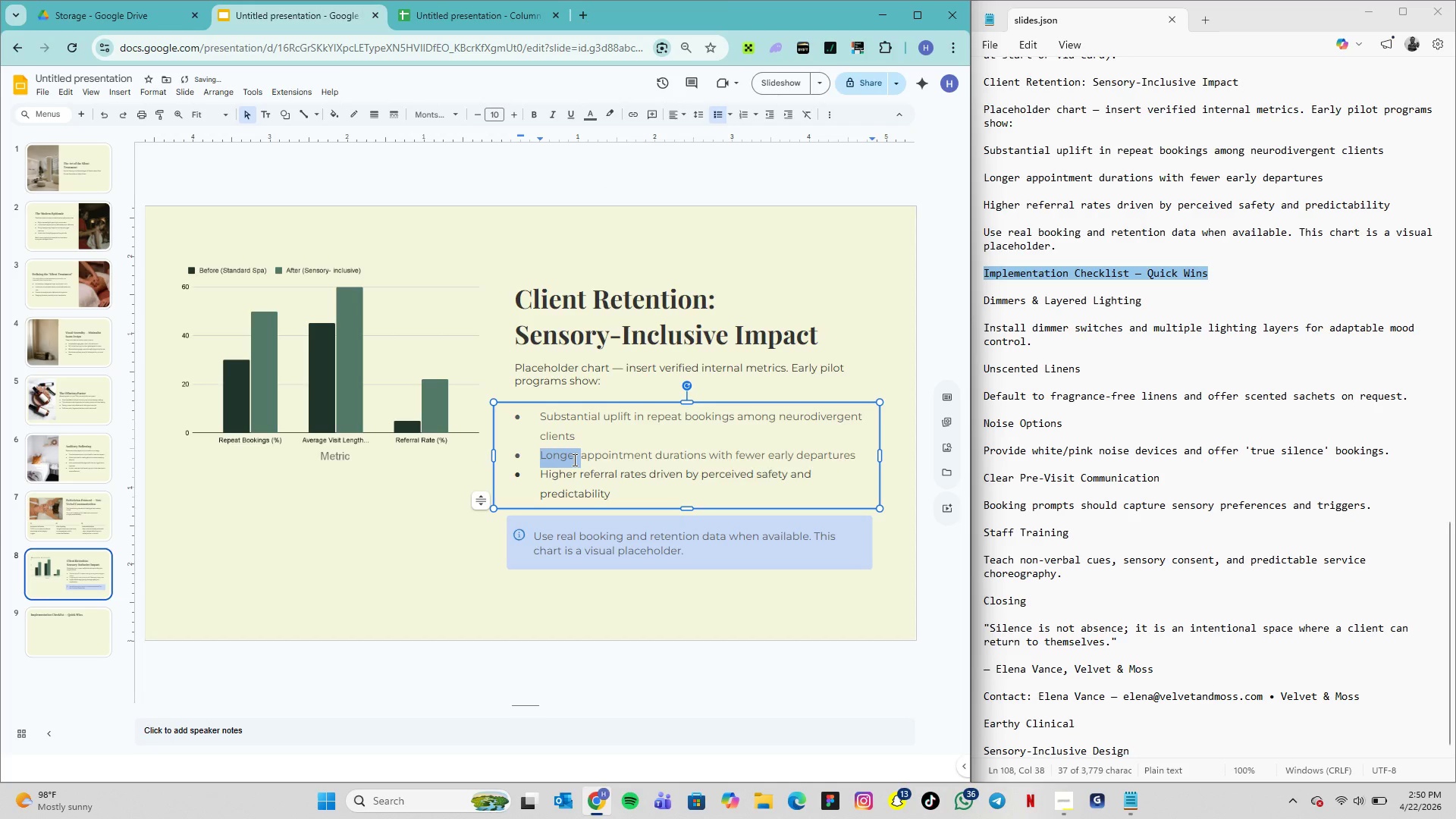 
triple_click([573, 460])
 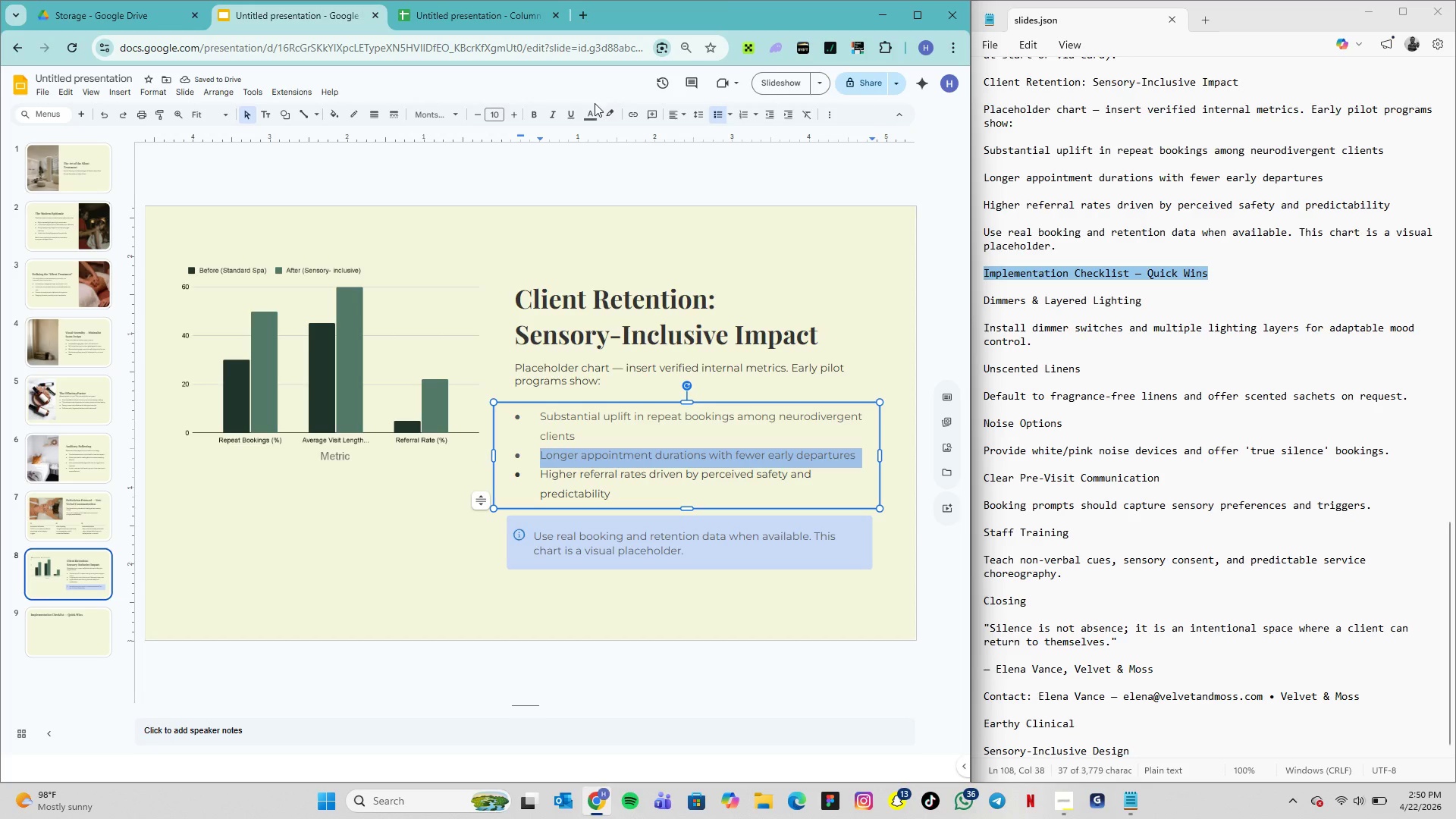 
left_click([593, 116])
 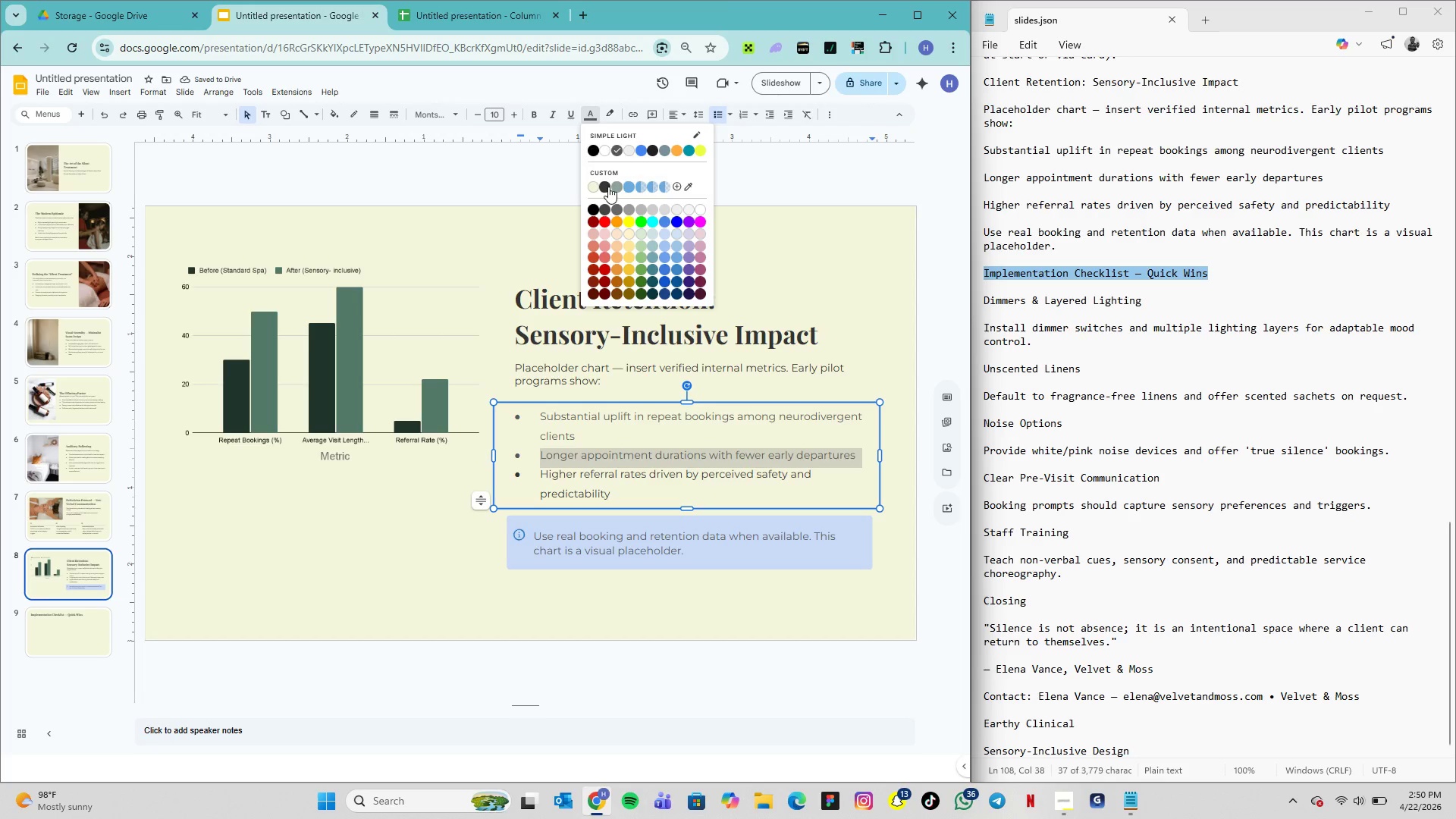 
left_click([607, 186])
 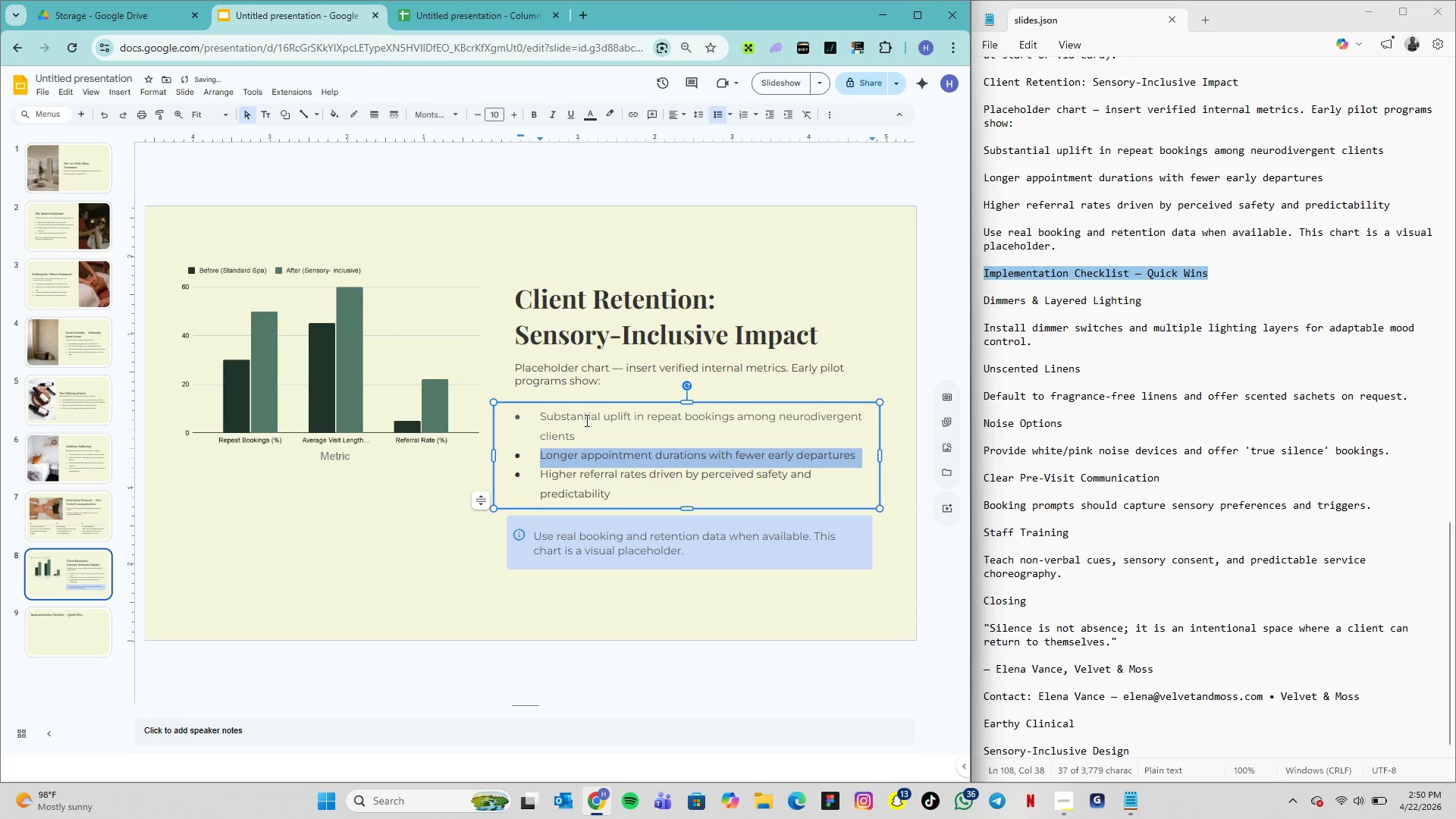 
double_click([585, 419])
 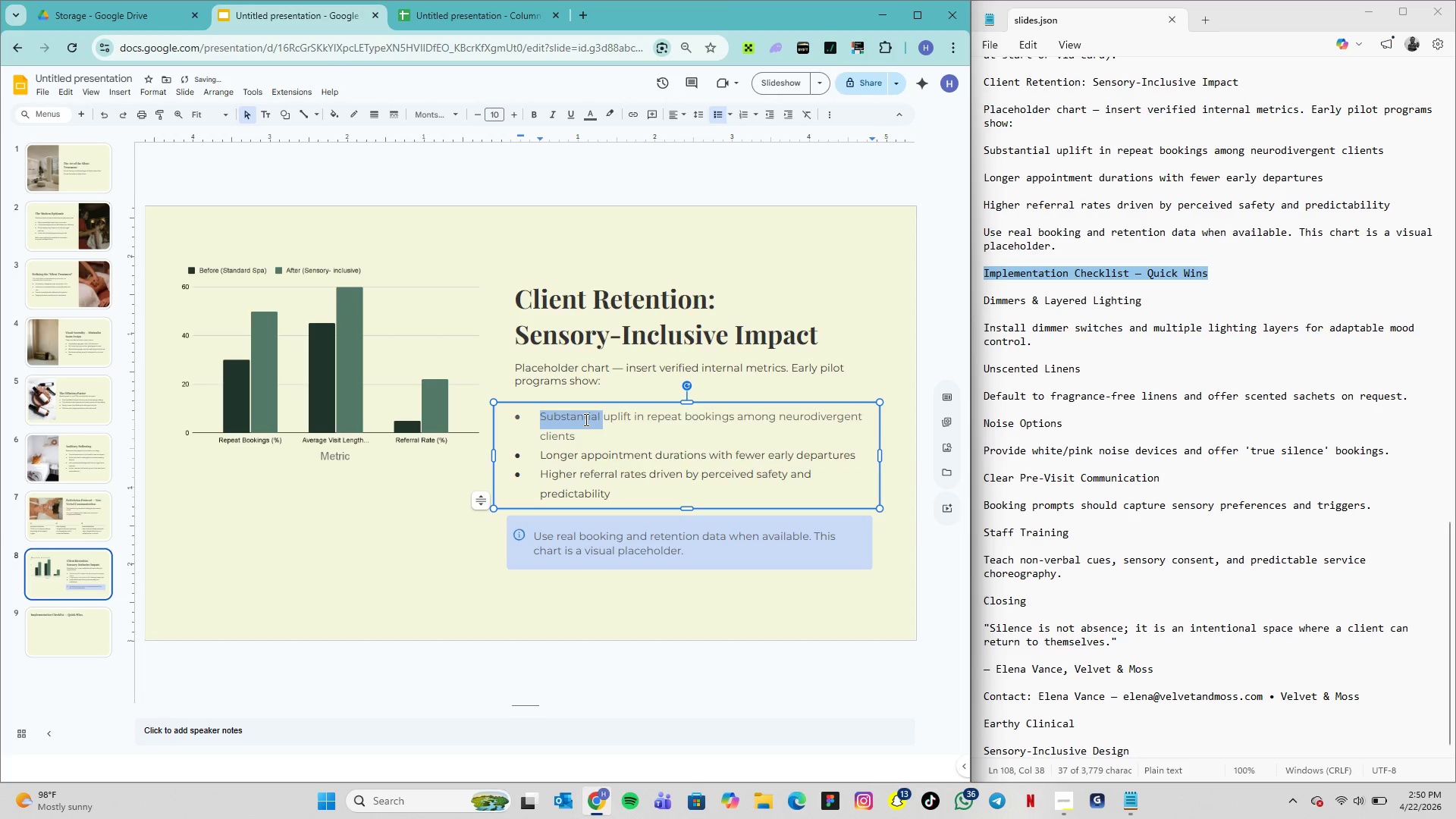 
triple_click([585, 419])
 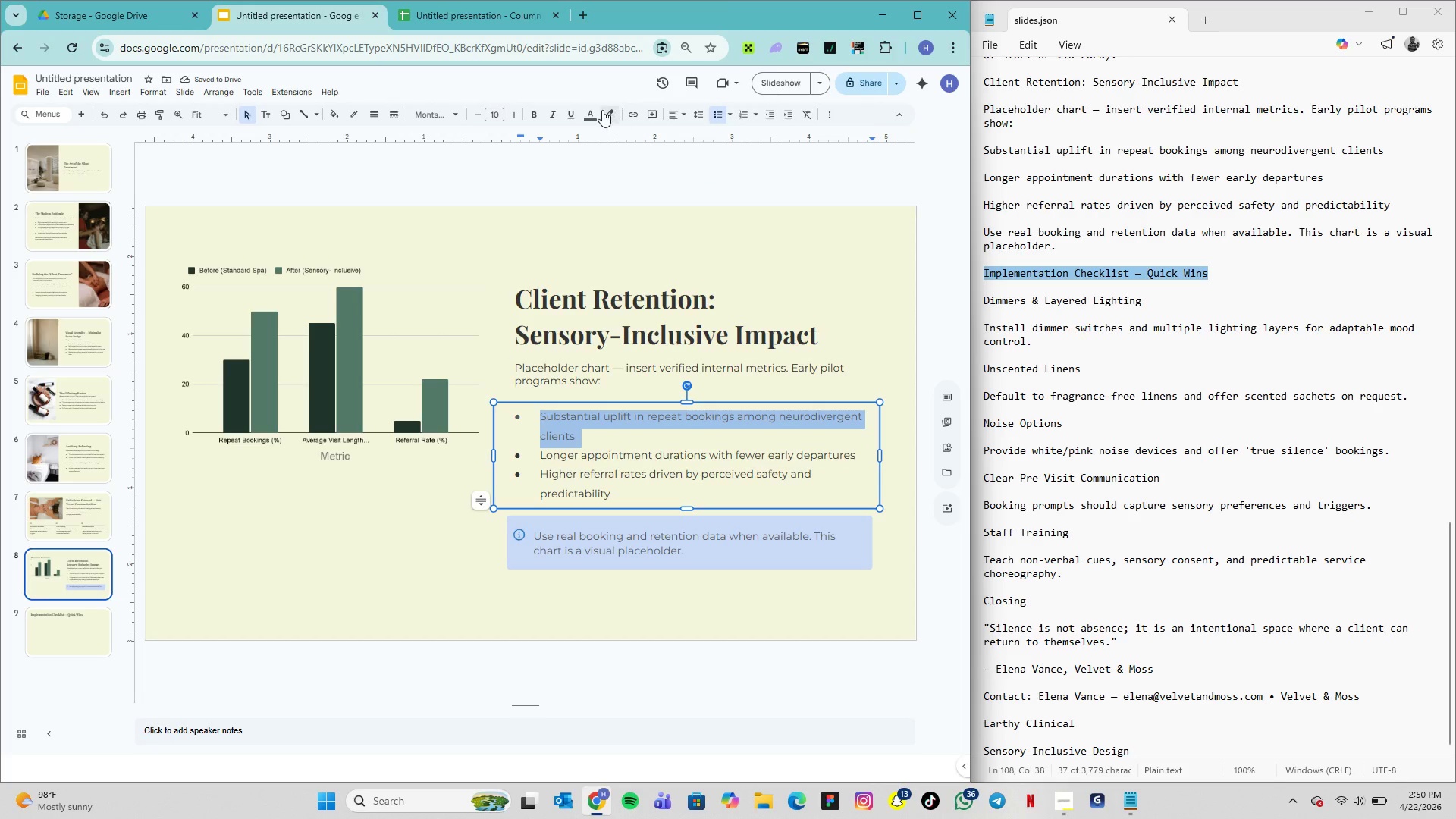 
left_click([592, 110])
 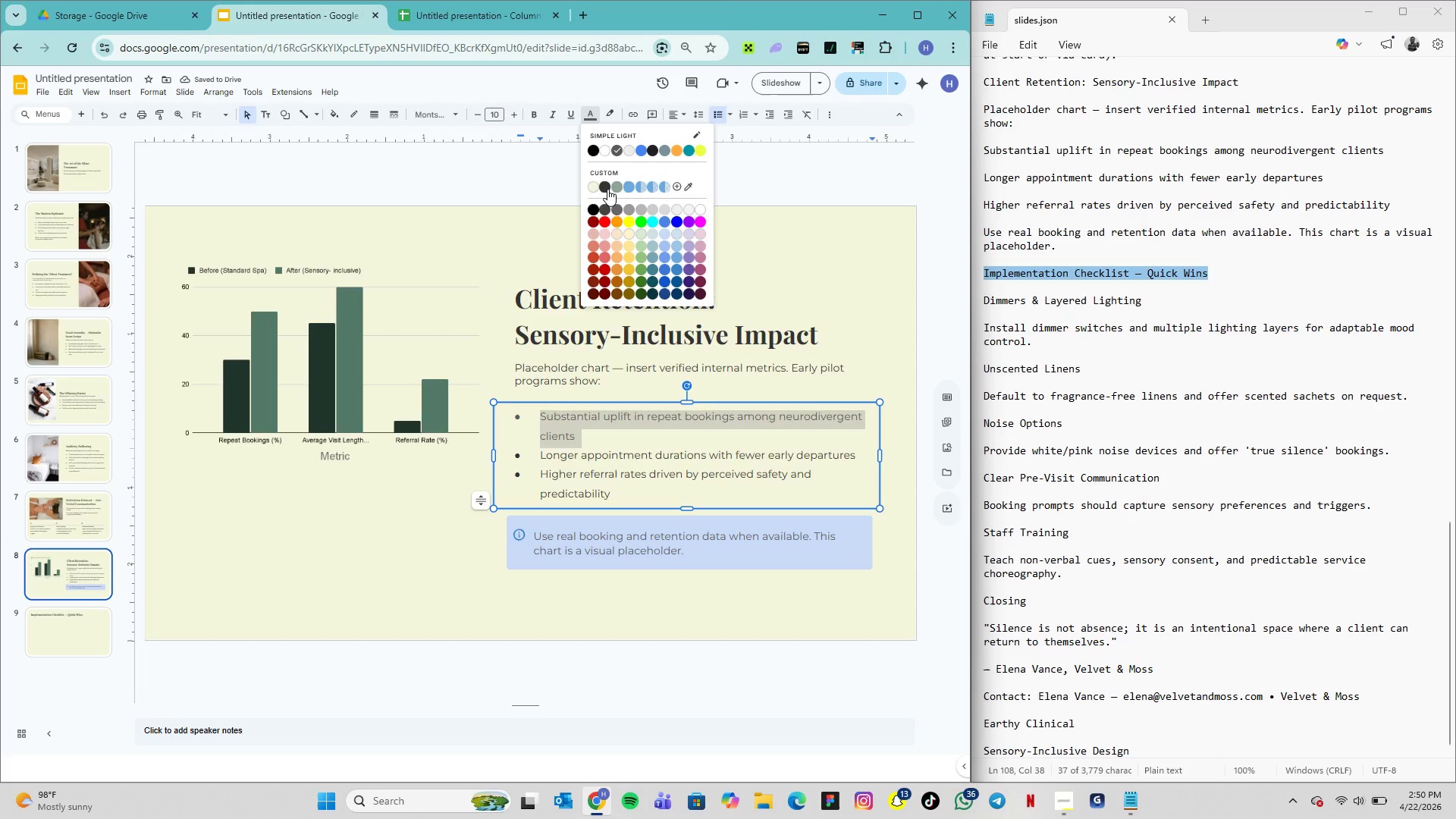 
left_click([607, 189])
 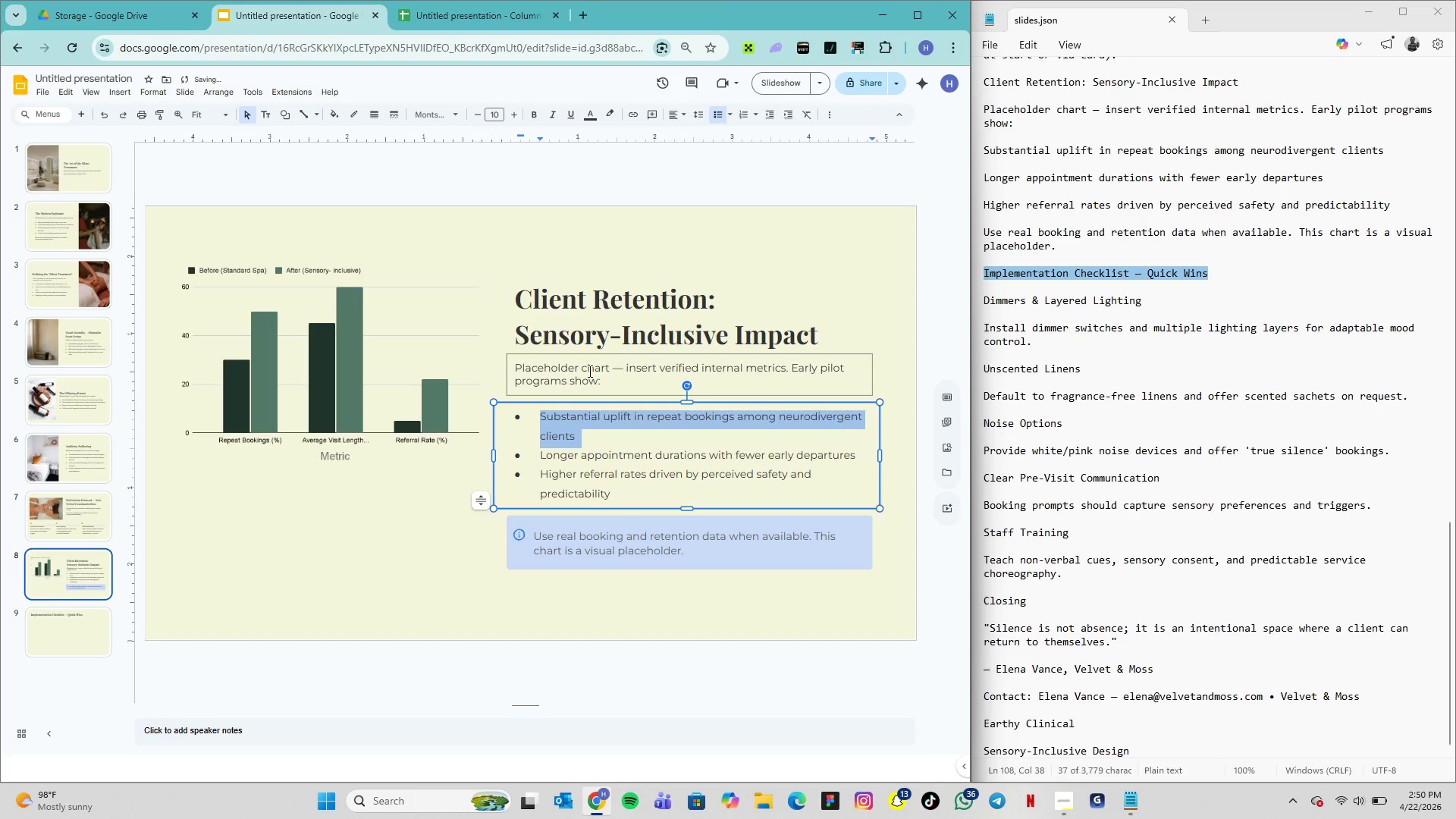 
double_click([588, 371])
 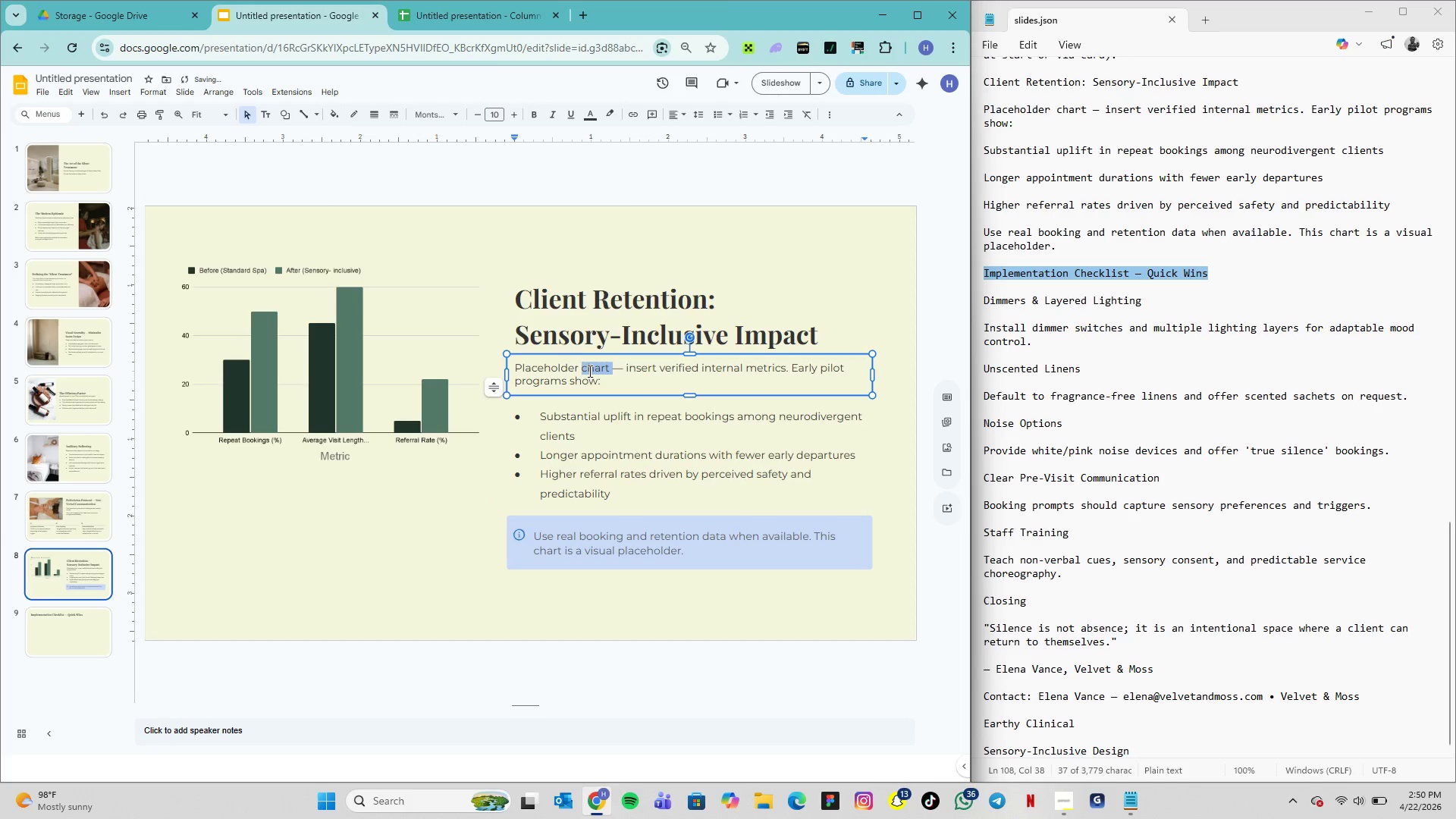 
triple_click([588, 371])
 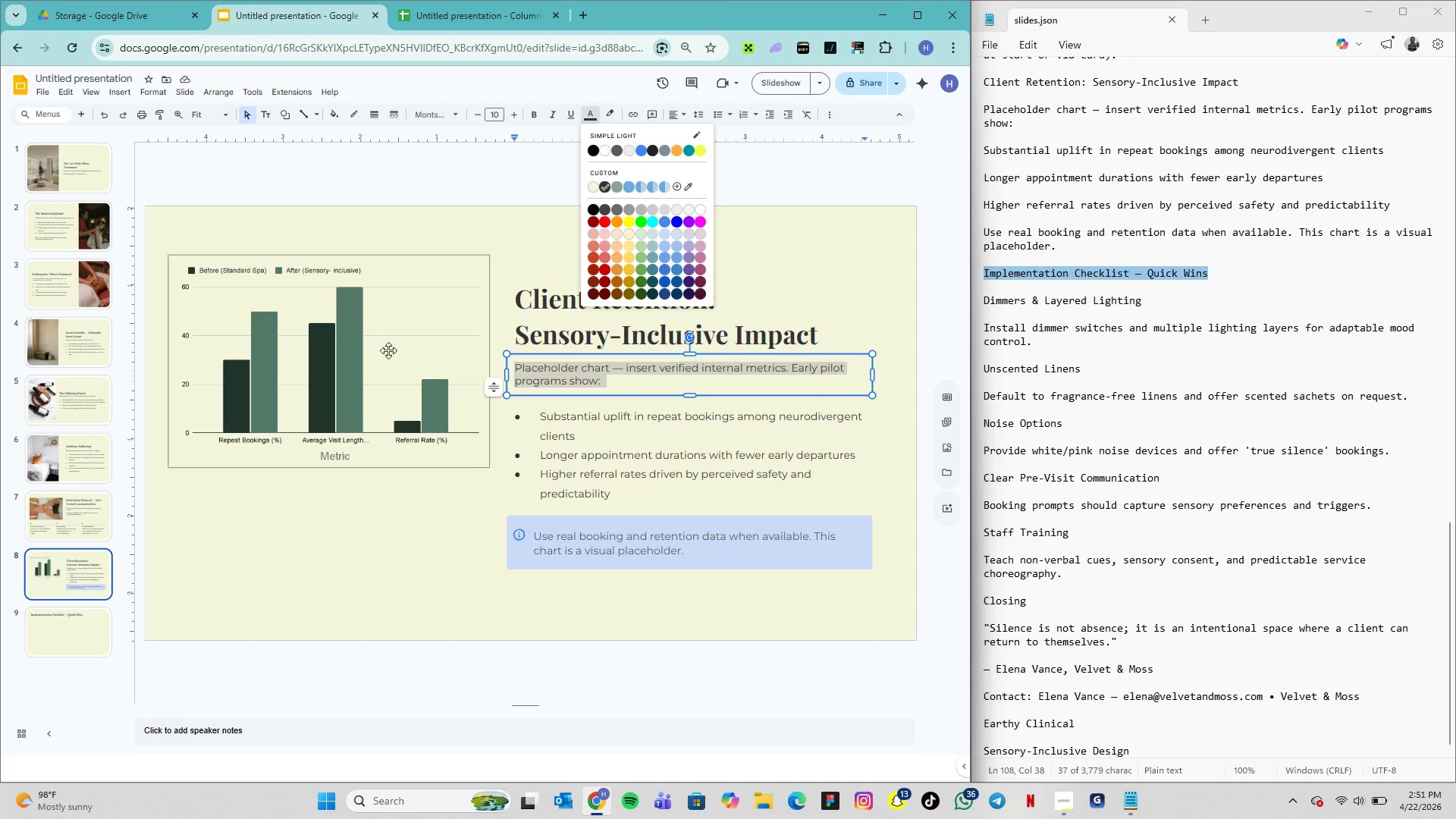 
double_click([565, 532])
 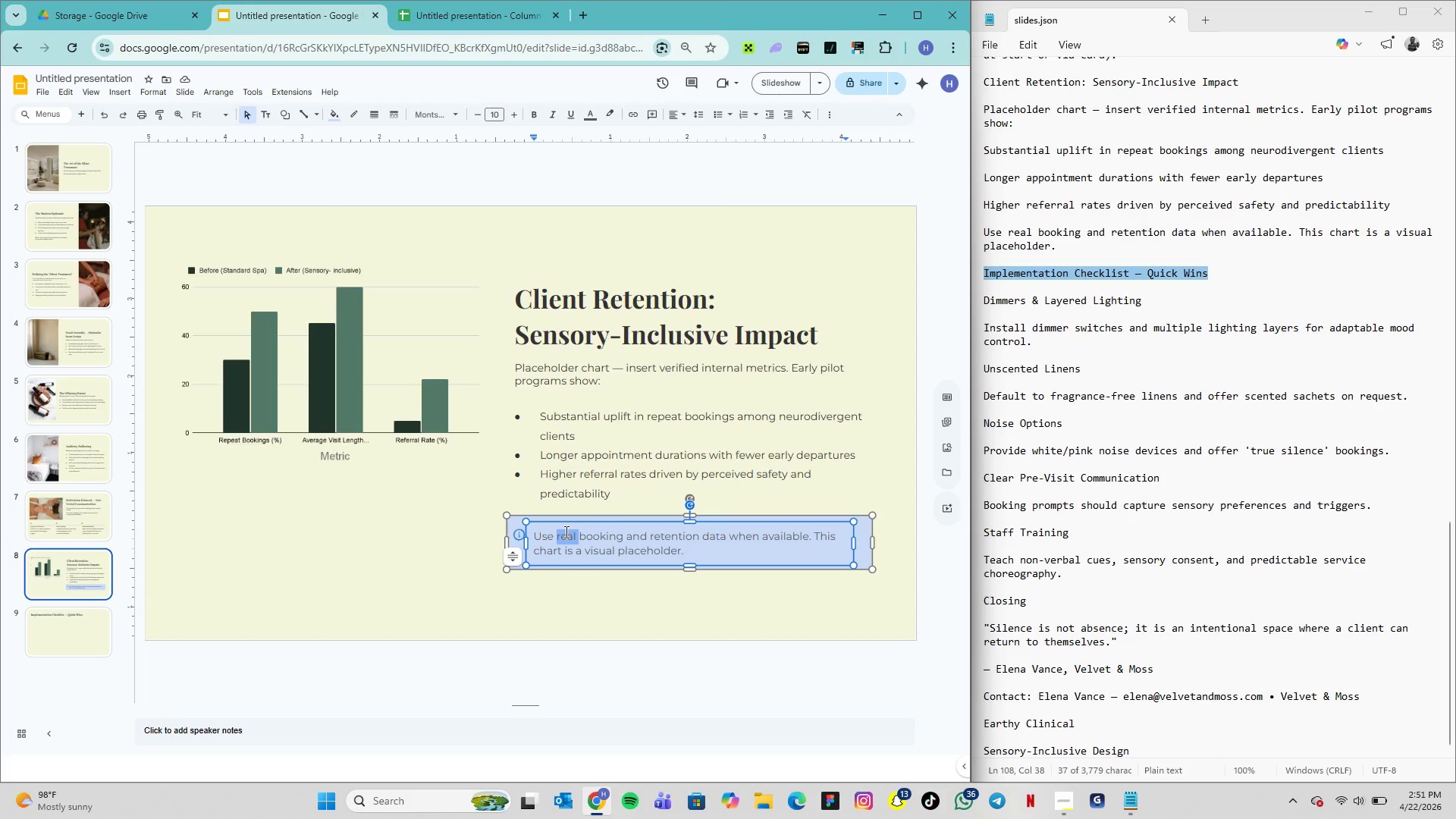 
triple_click([565, 532])
 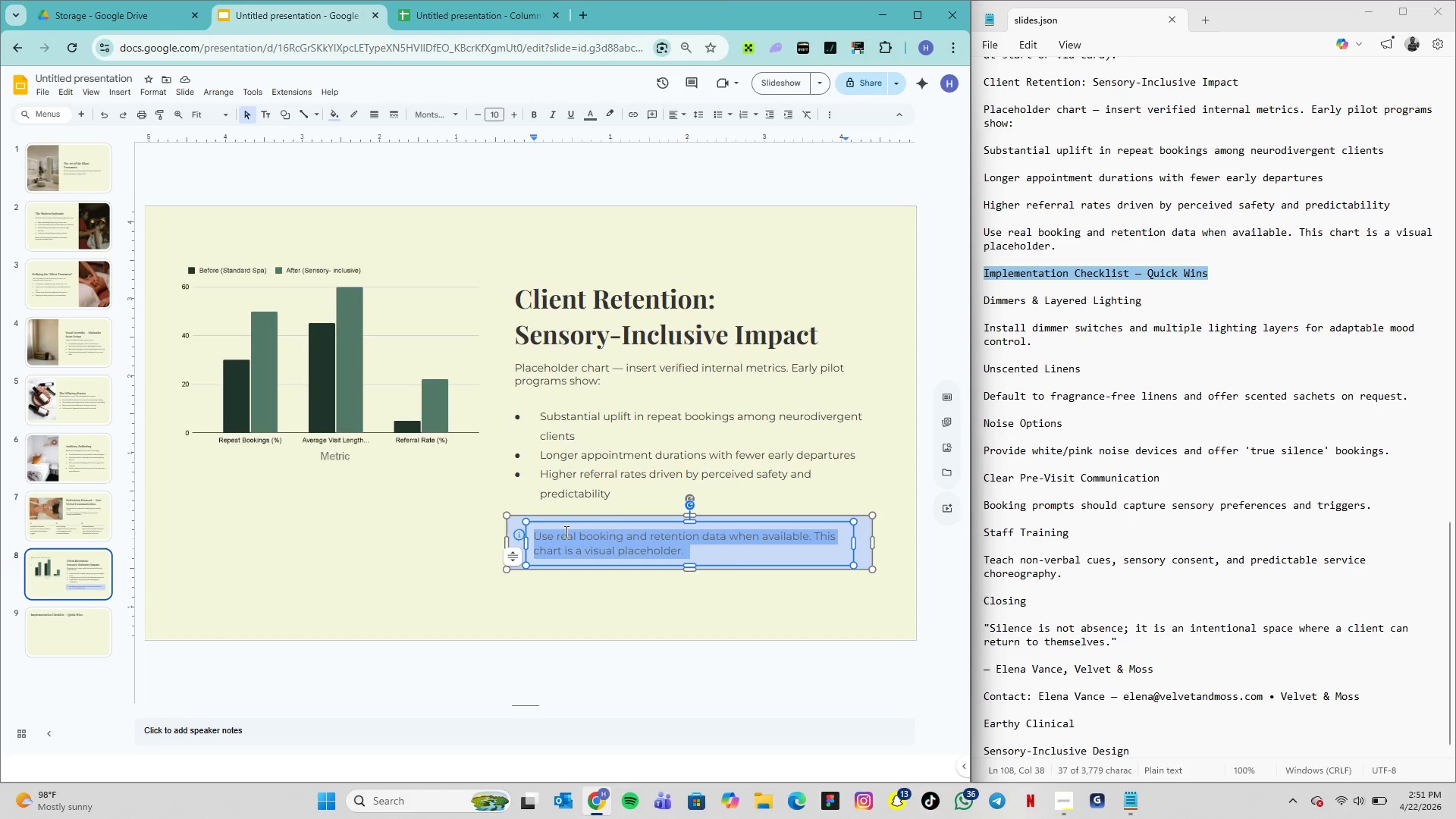 
triple_click([565, 532])
 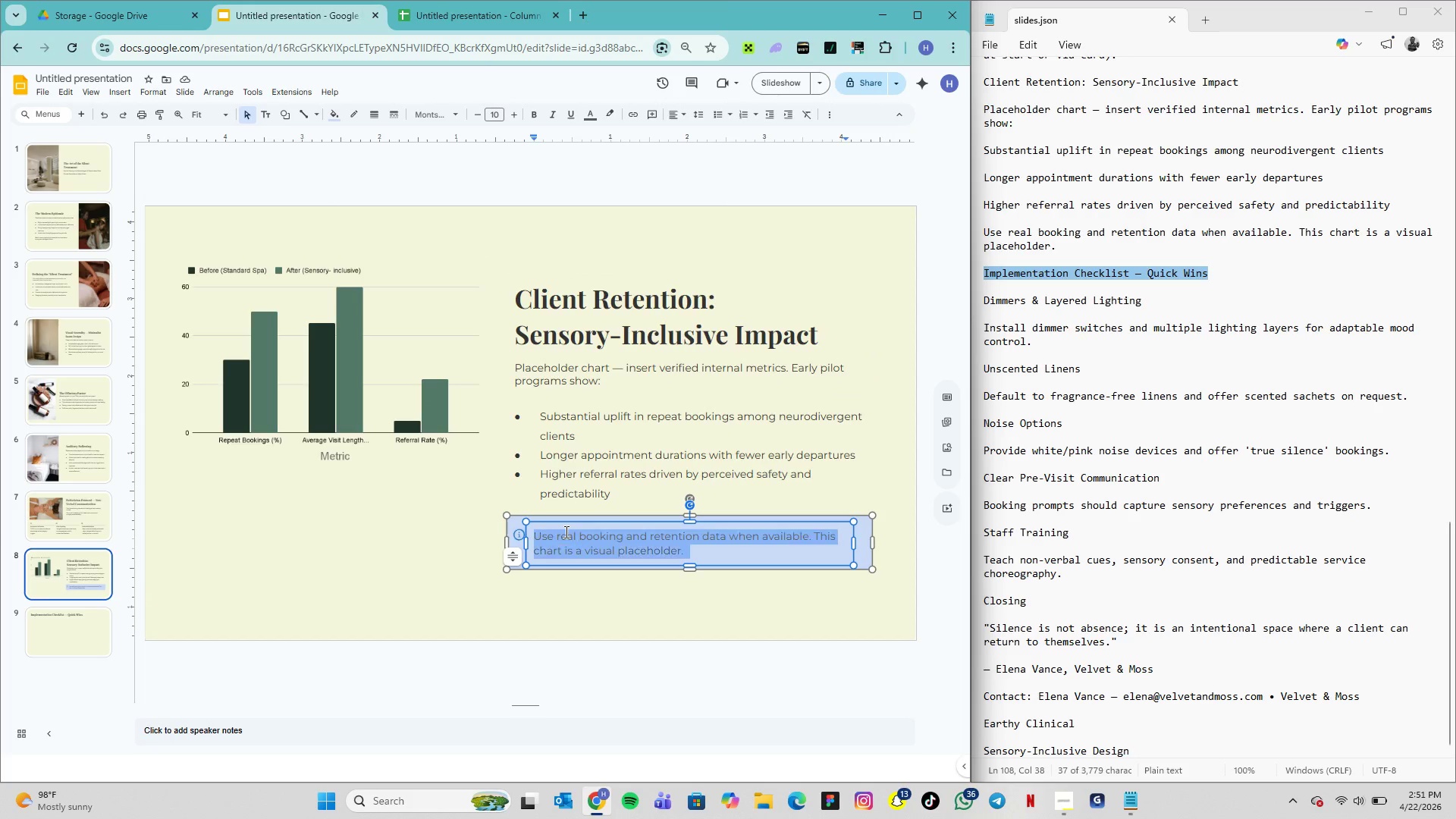 
triple_click([565, 532])
 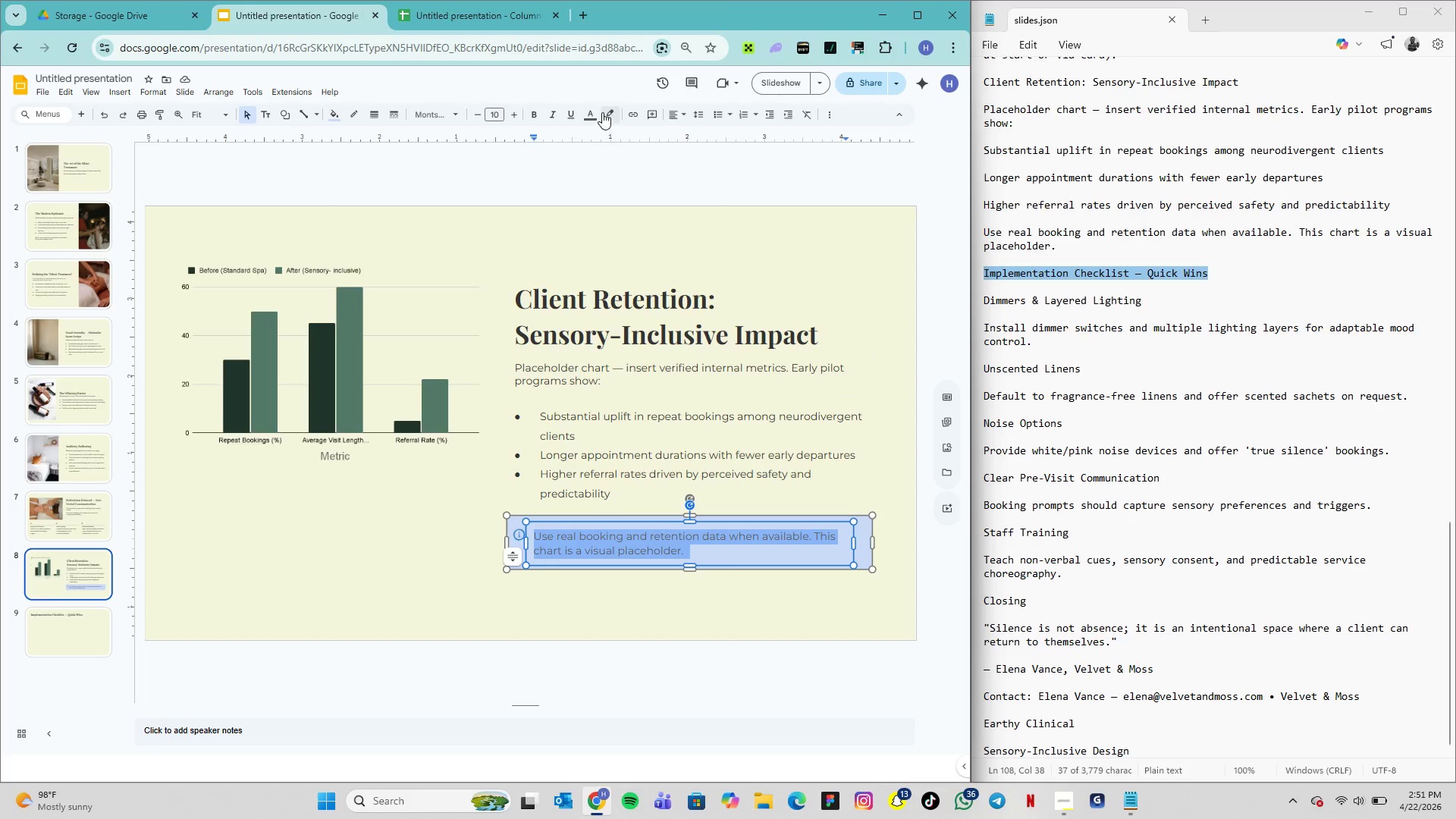 
left_click([595, 115])
 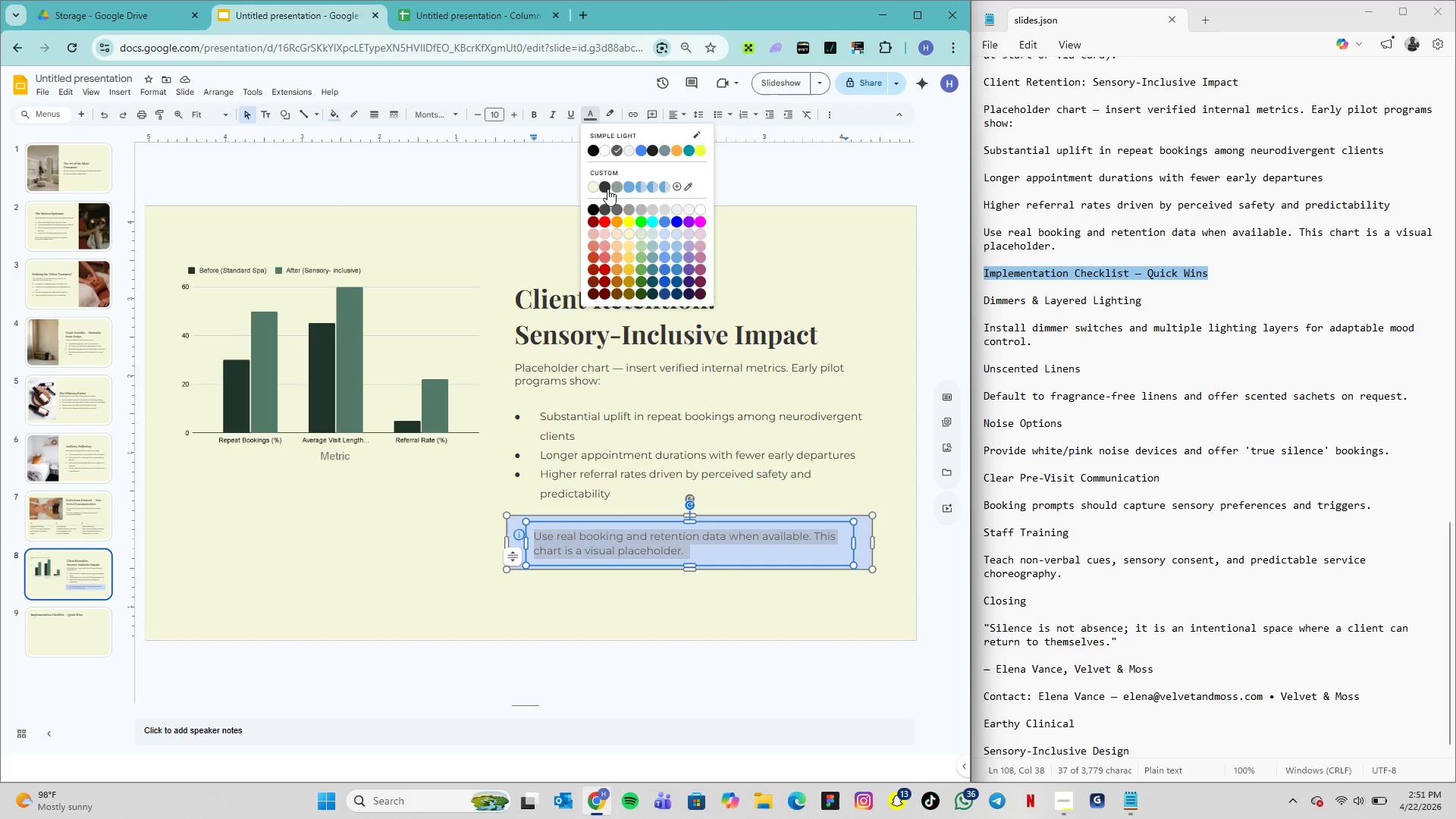 
left_click([606, 189])
 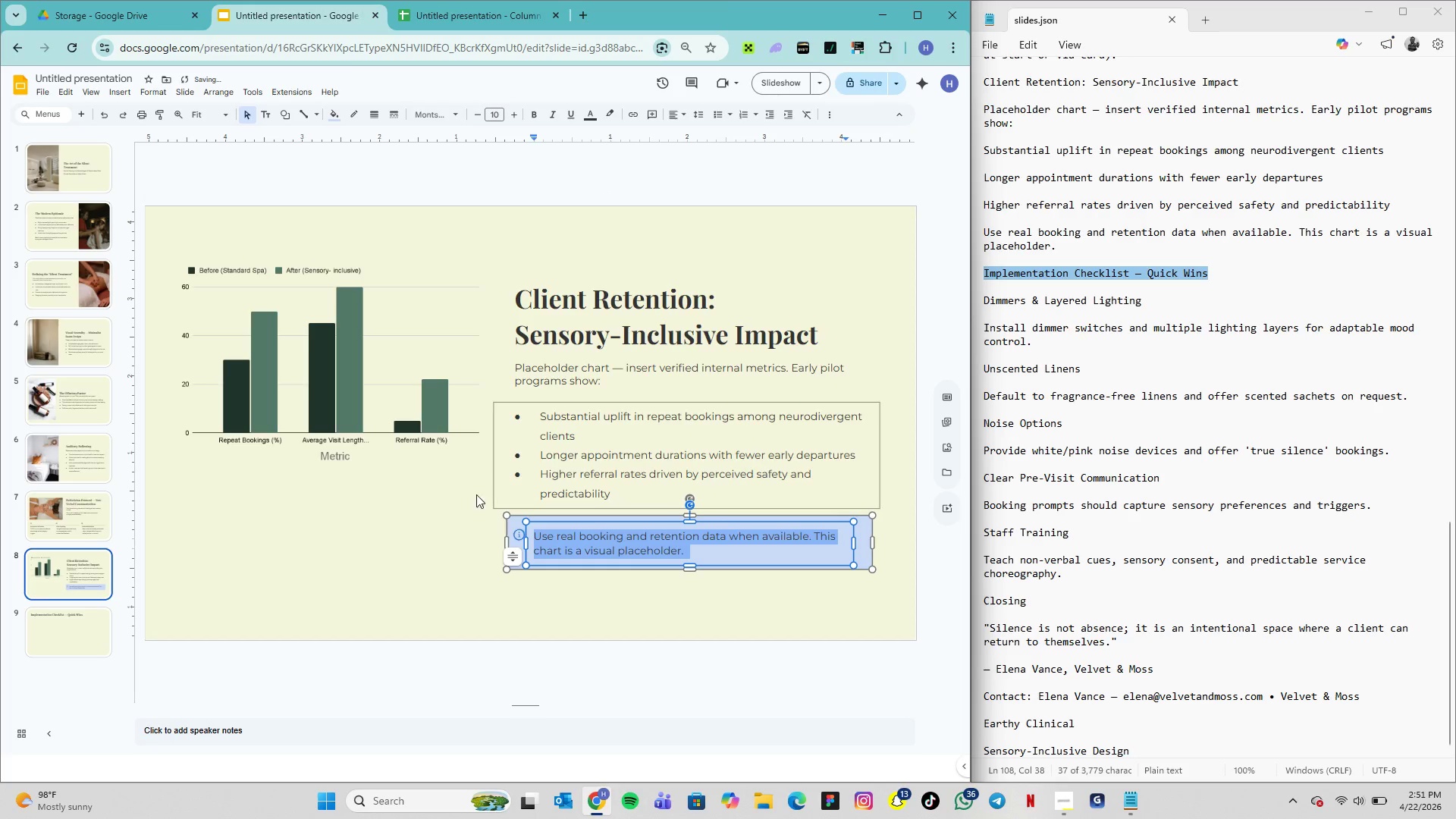 
left_click([429, 506])
 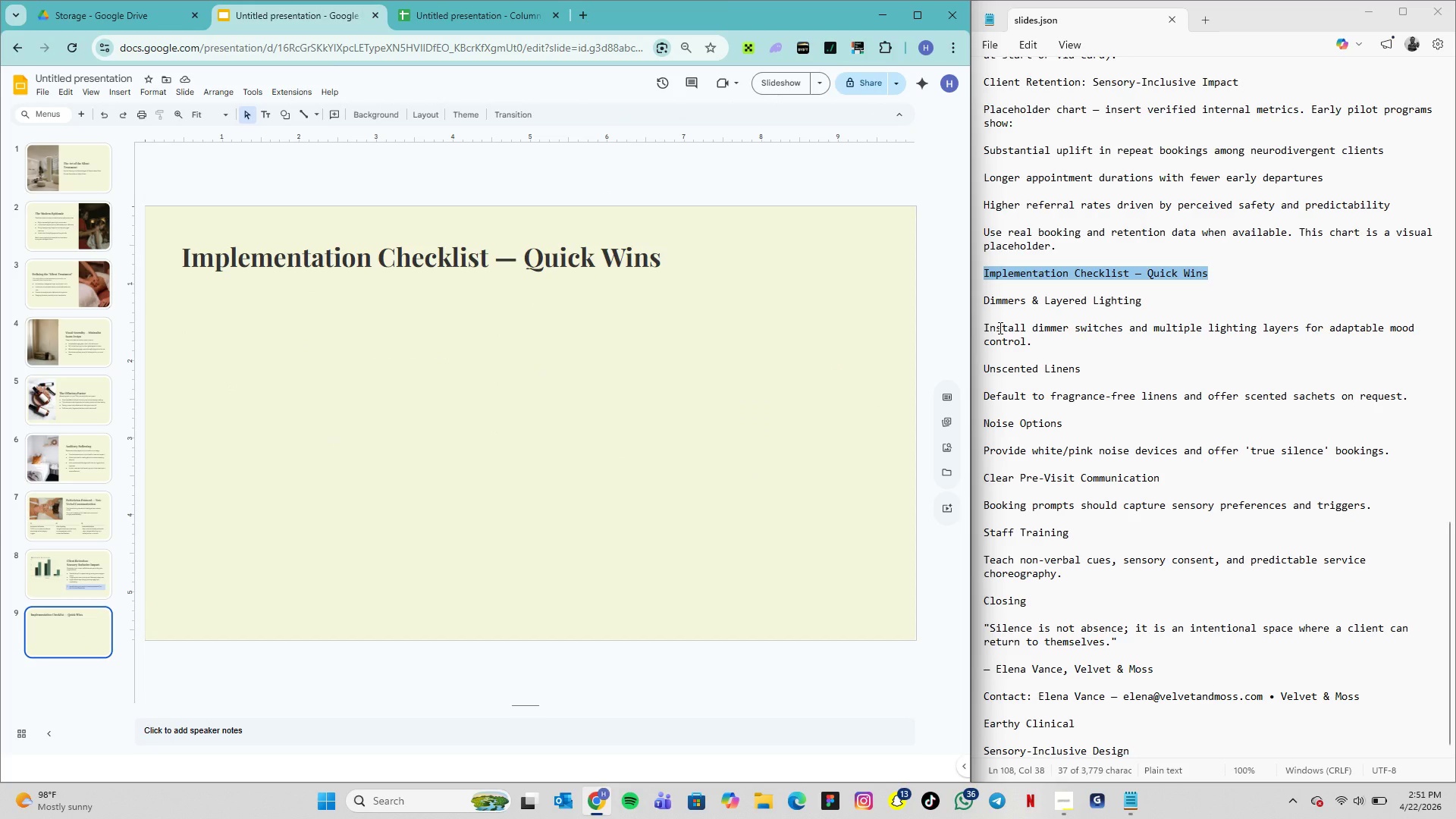 
wait(10.73)
 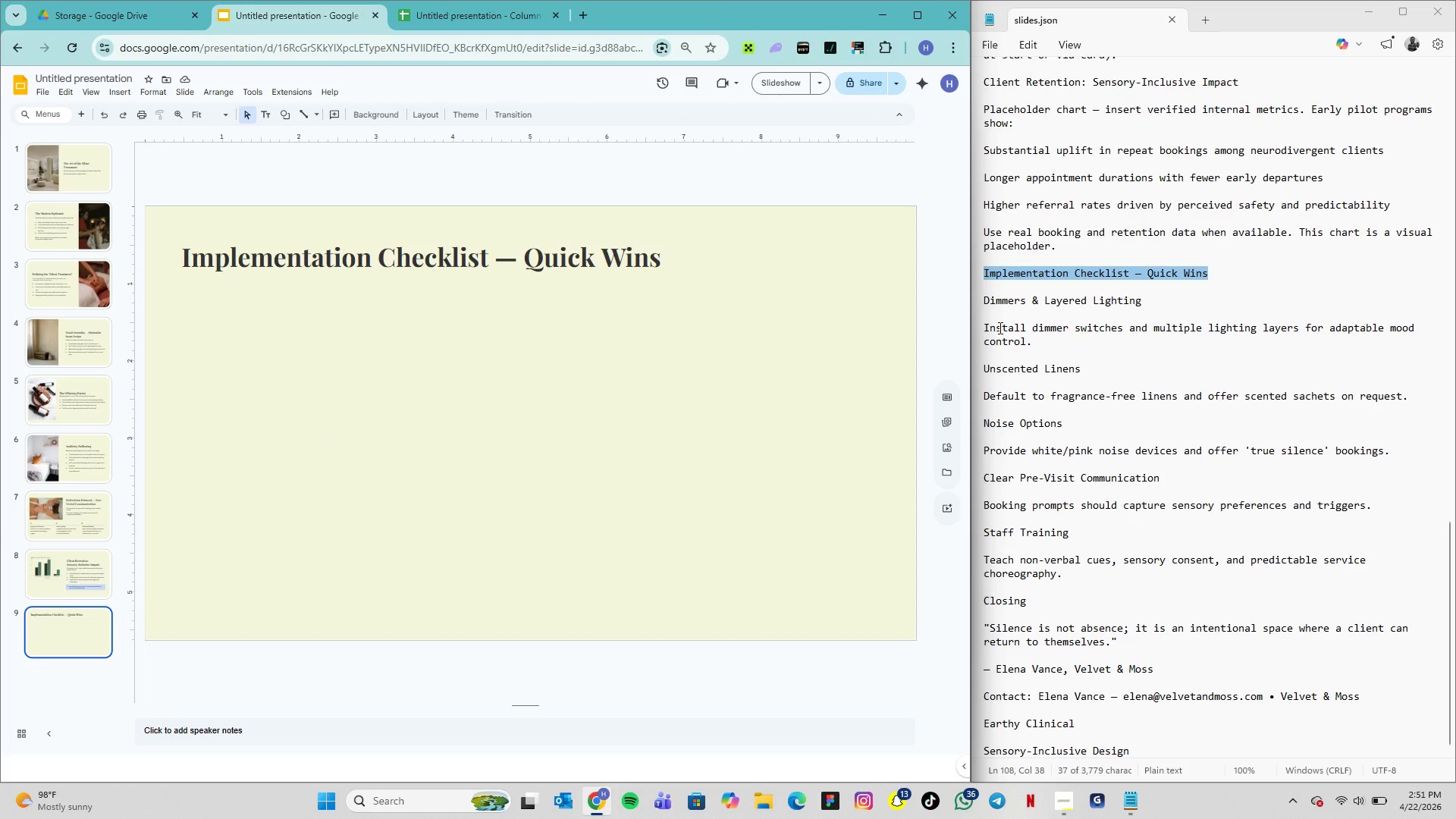 
left_click([234, 319])
 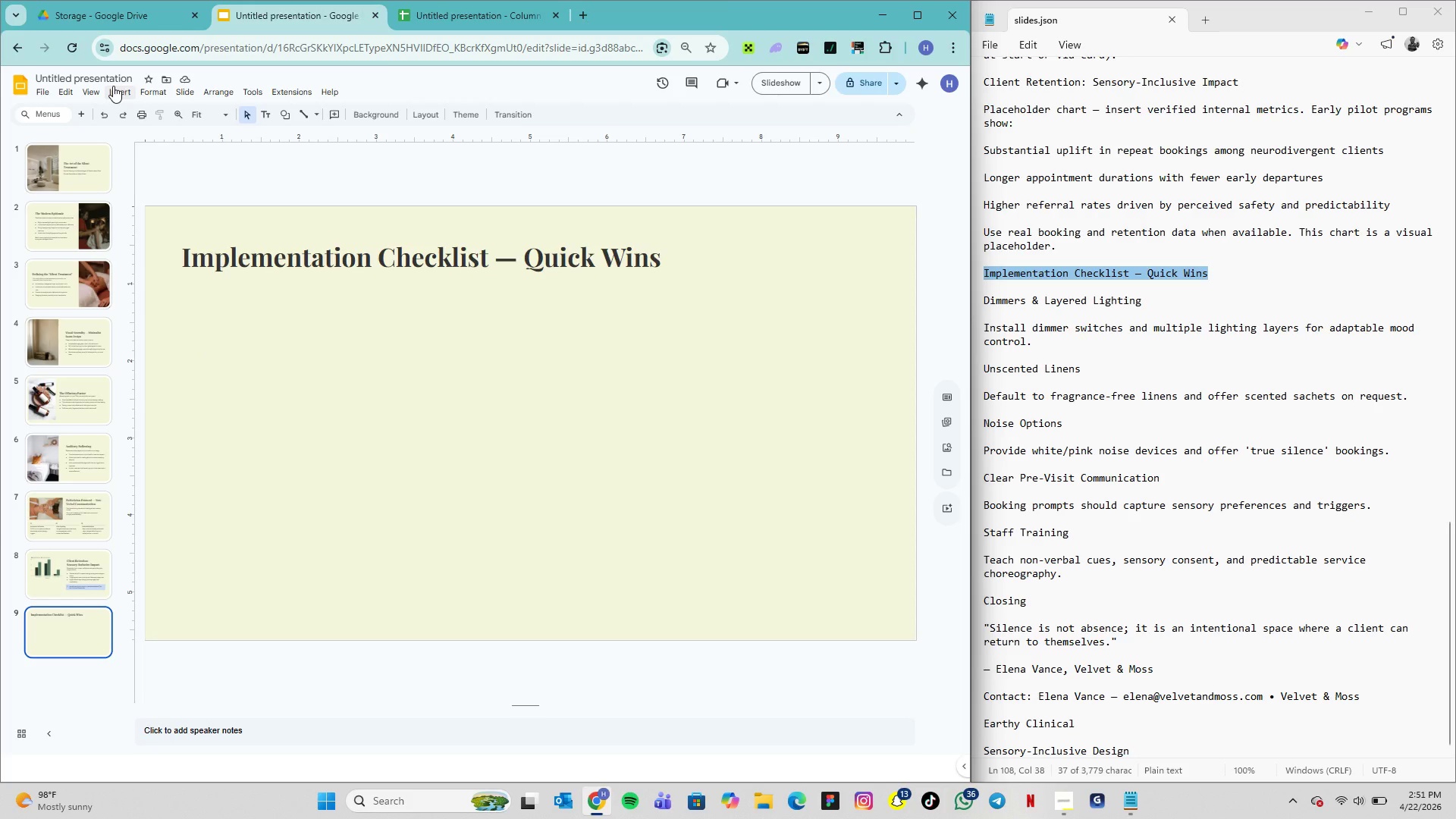 
left_click([123, 96])
 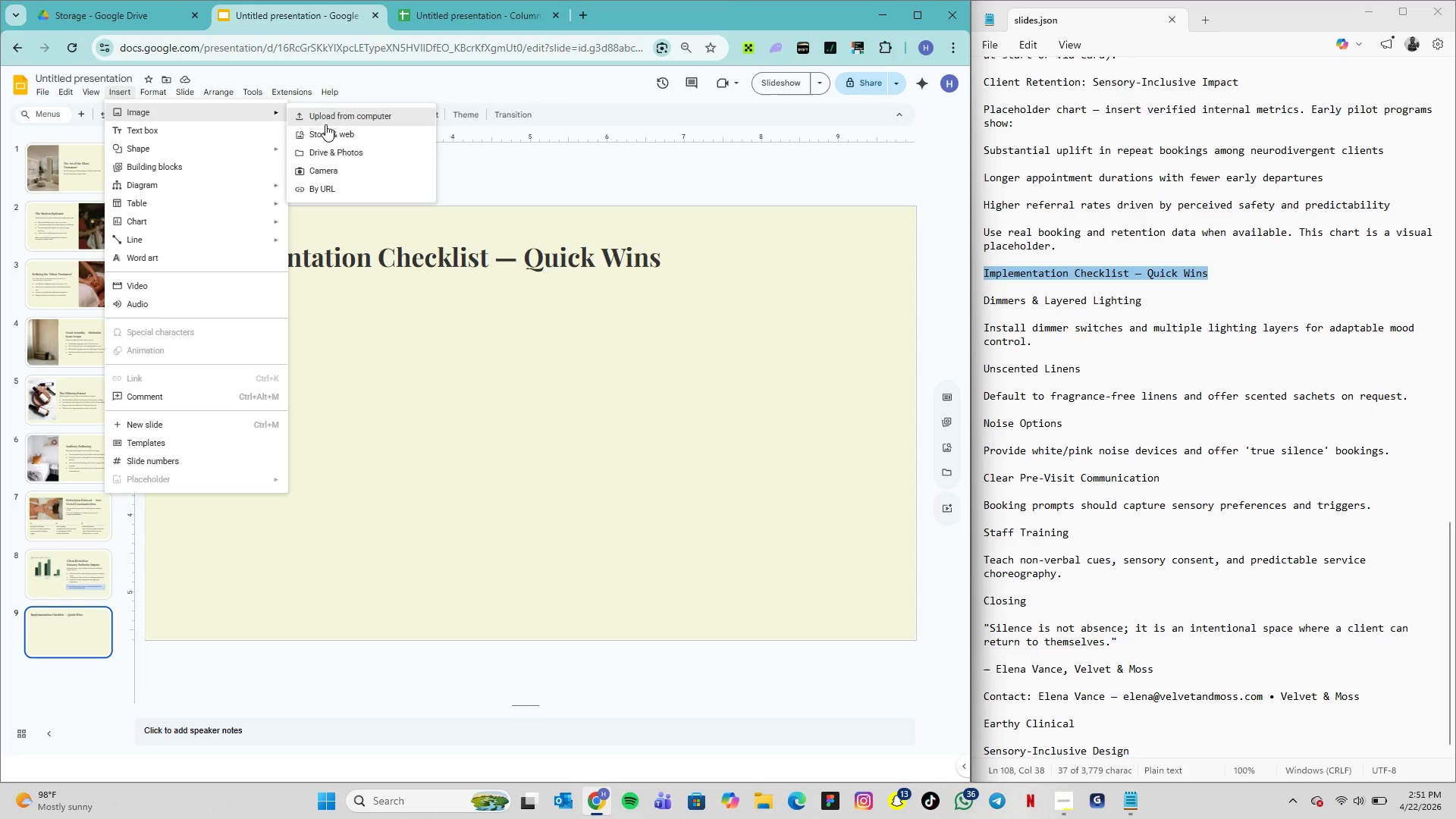 
wait(9.47)
 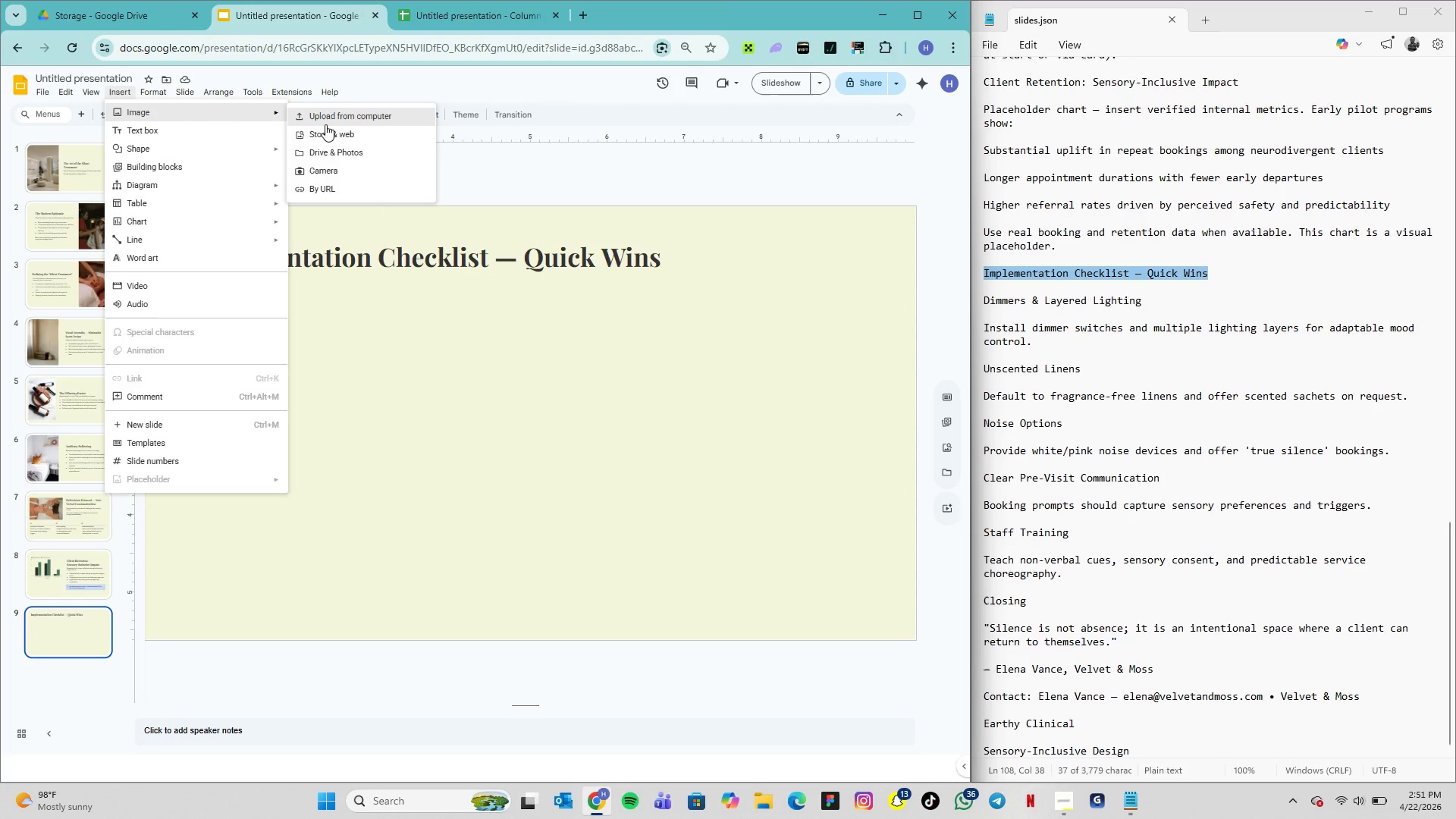 
left_click([342, 120])
 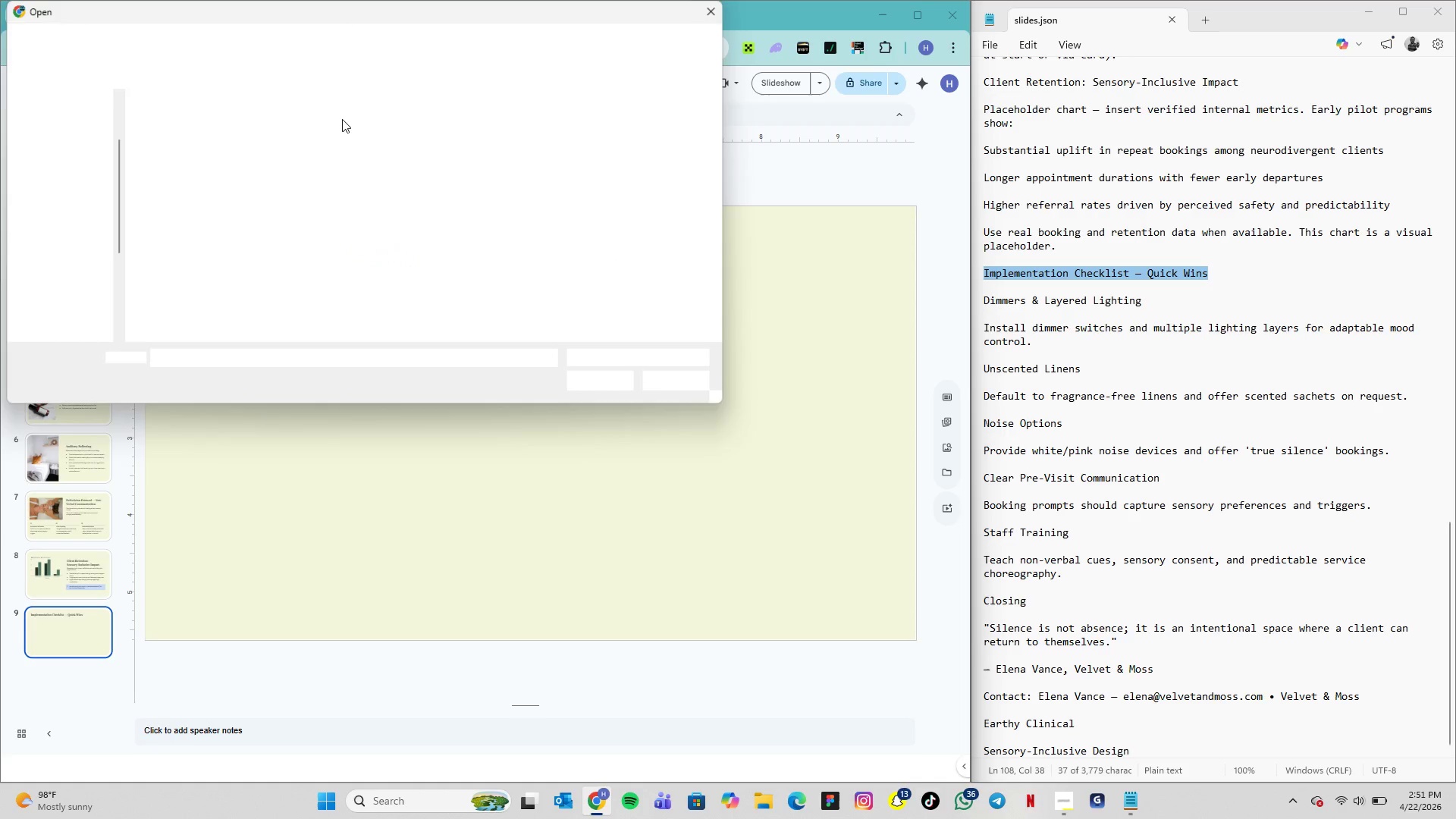 
mouse_move([86, 306])
 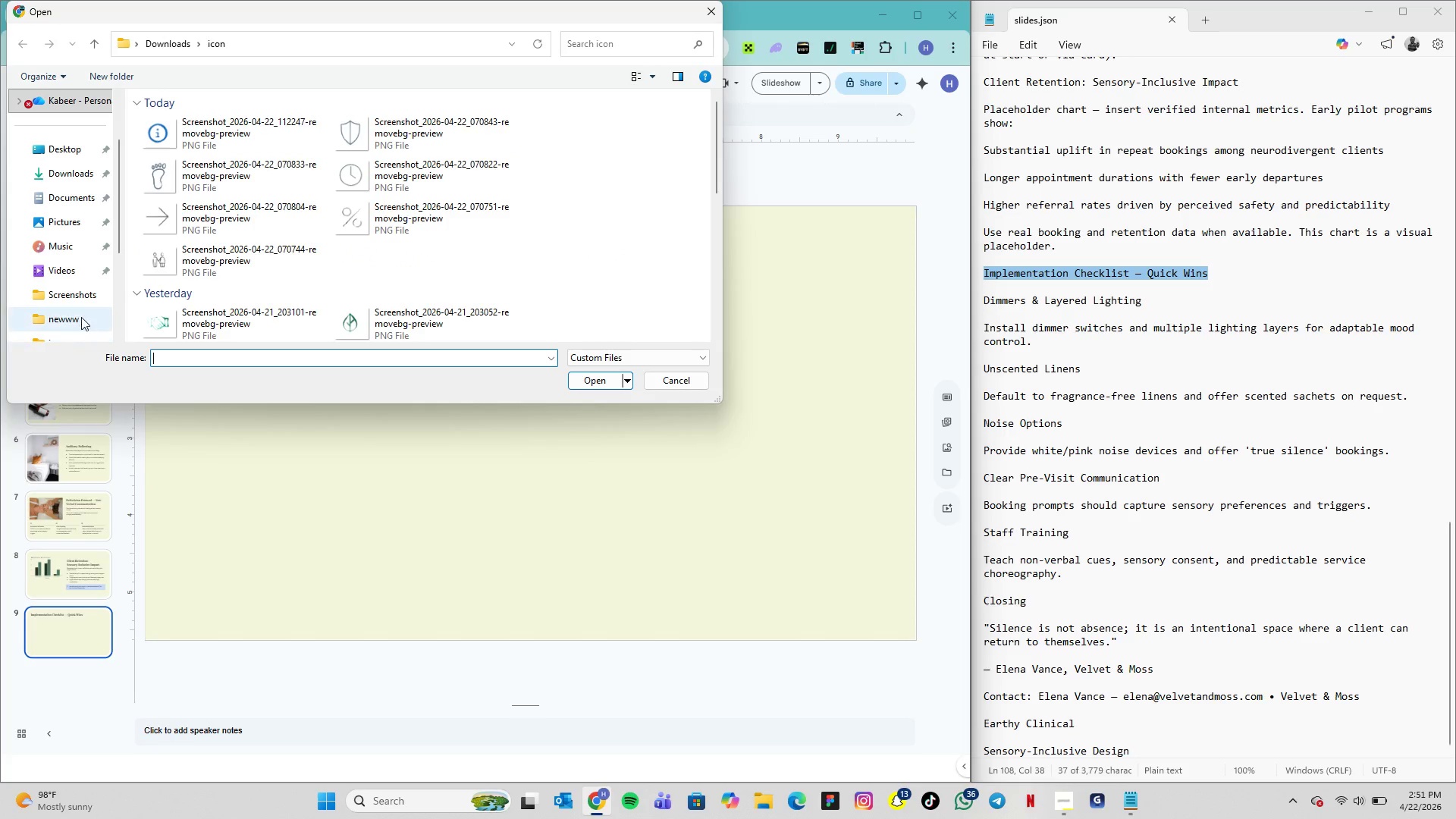 
left_click([82, 317])
 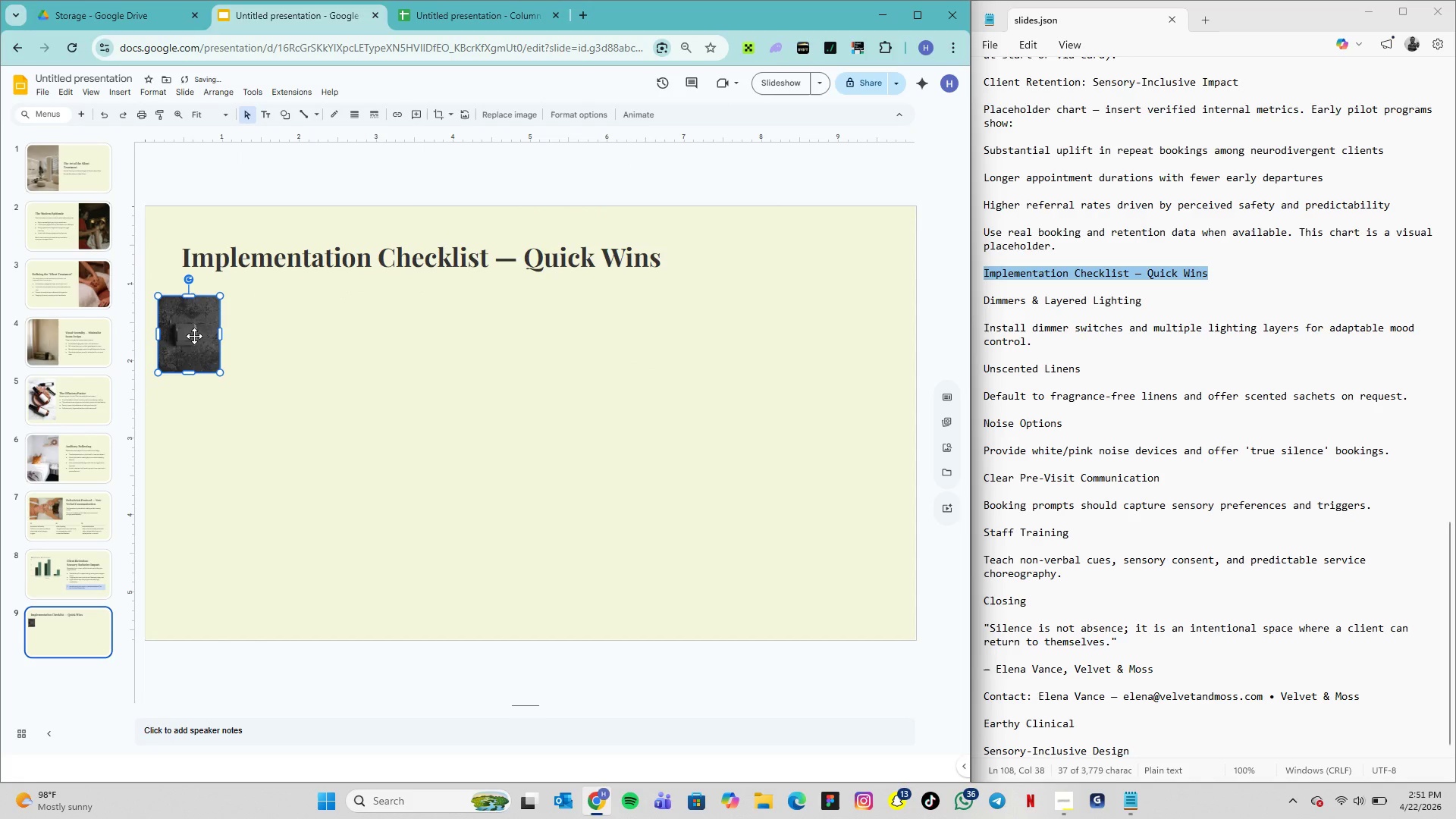 
wait(6.89)
 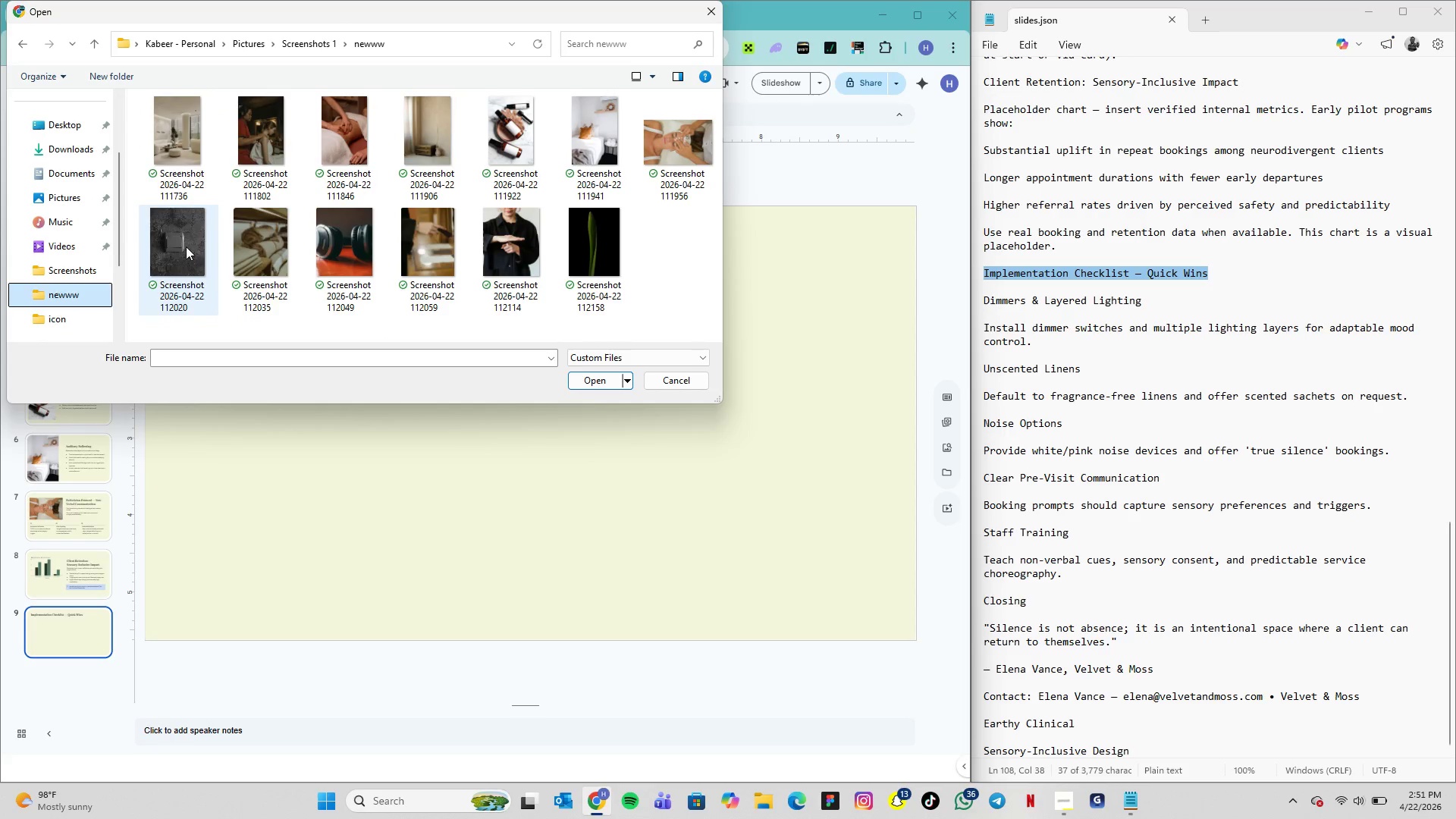 
left_click_drag(start_coordinate=[159, 372], to_coordinate=[184, 353])
 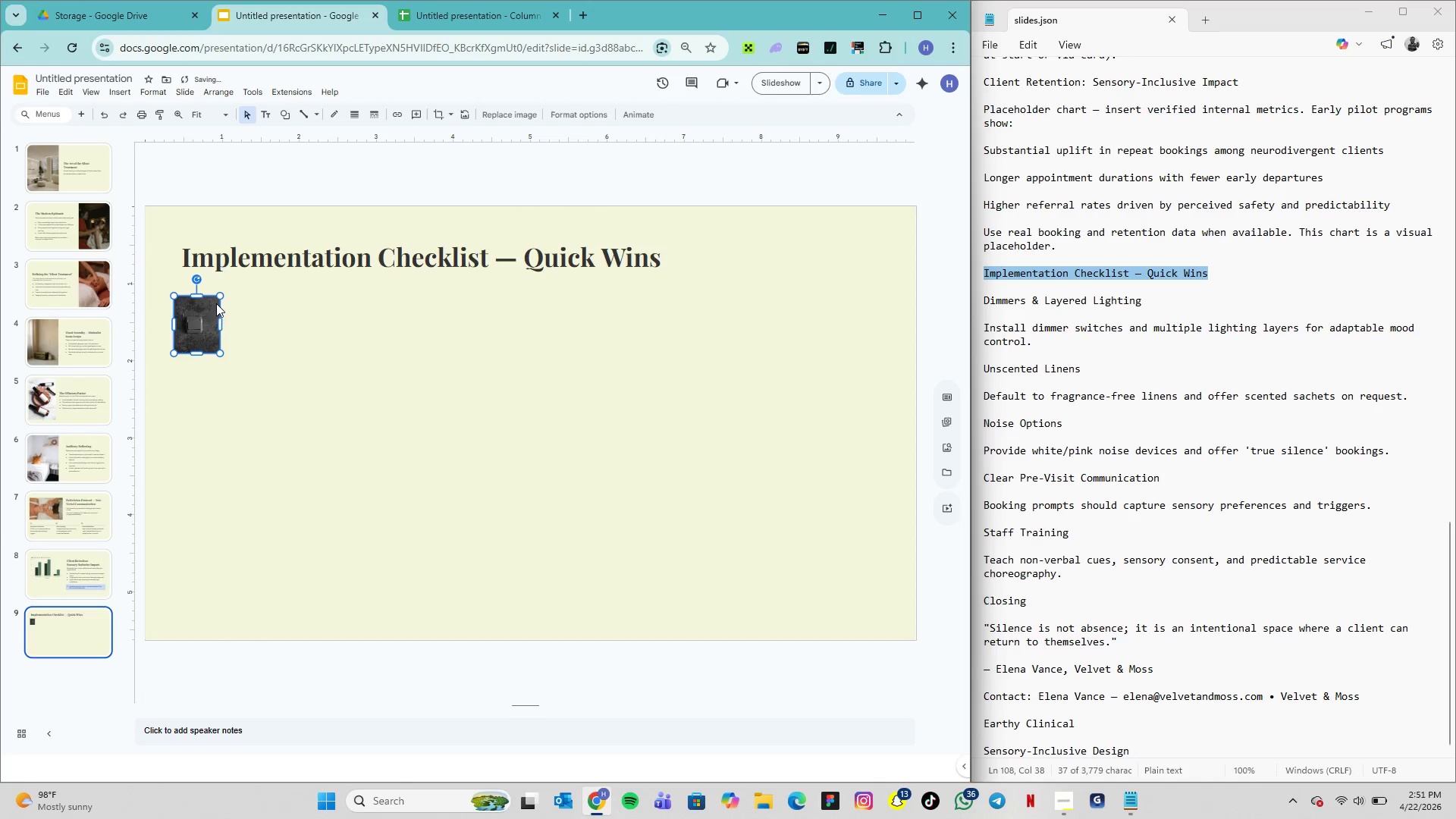 
left_click_drag(start_coordinate=[221, 296], to_coordinate=[209, 305])
 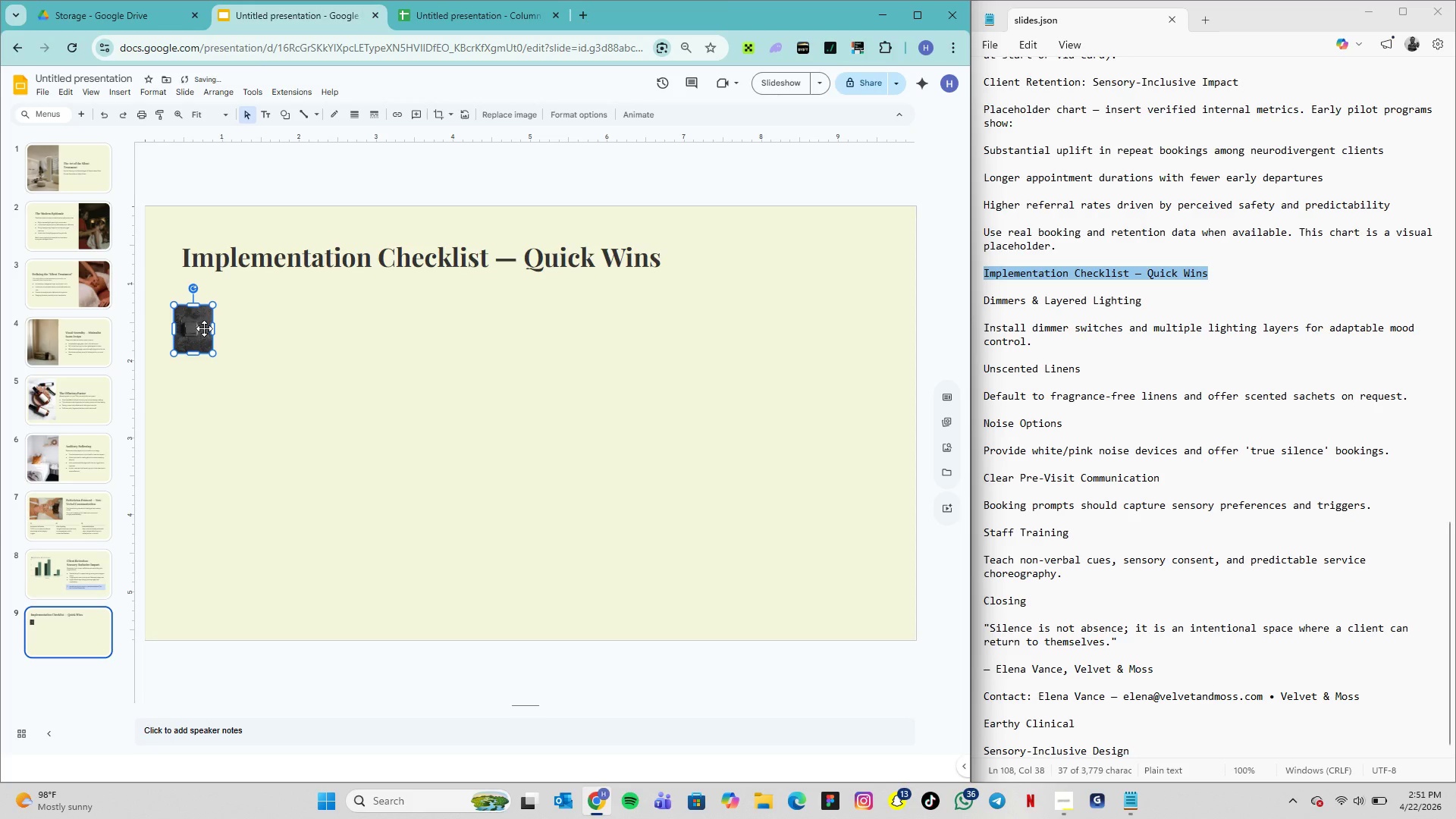 
left_click_drag(start_coordinate=[203, 328], to_coordinate=[202, 312])
 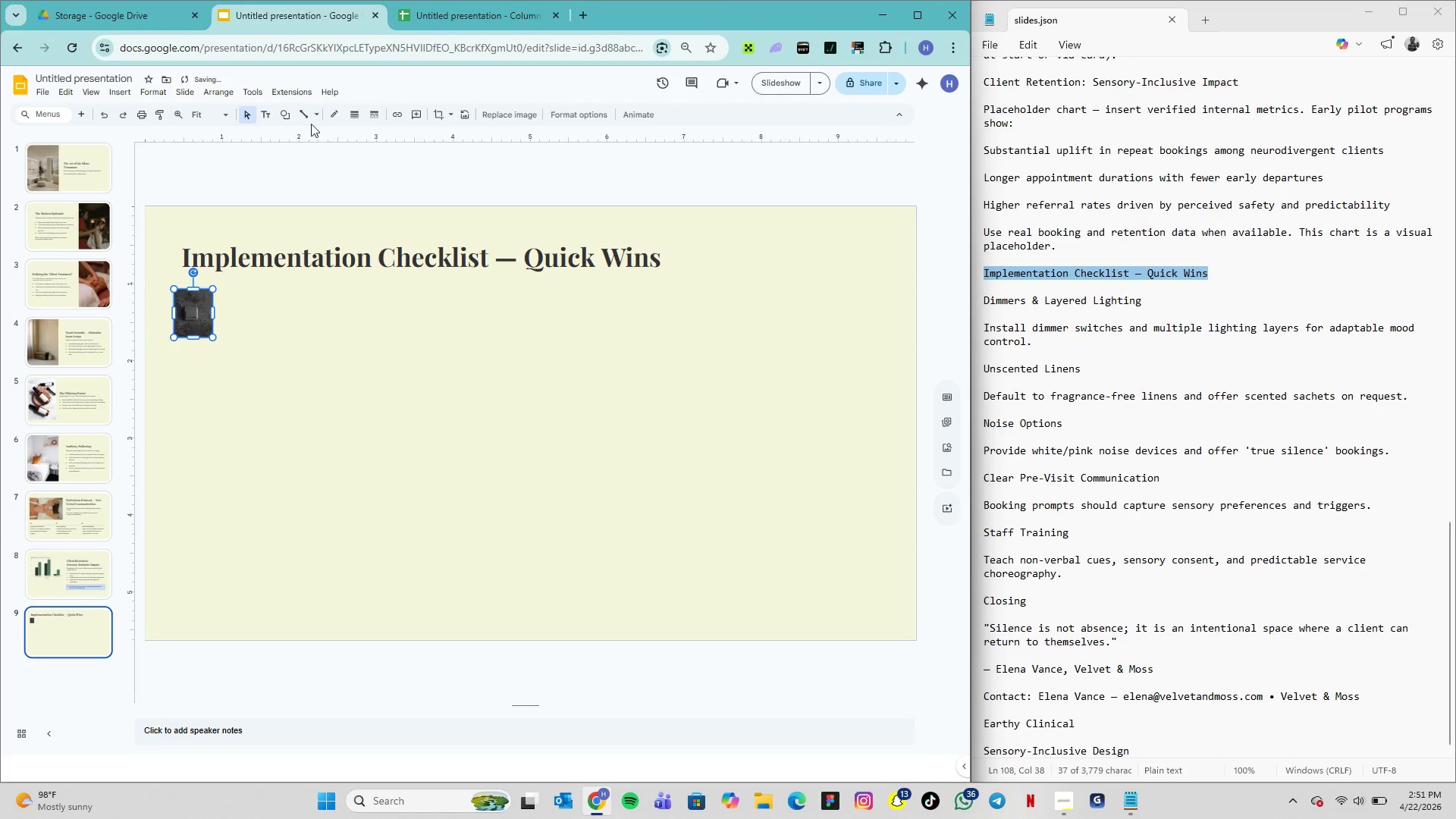 
left_click([279, 115])
 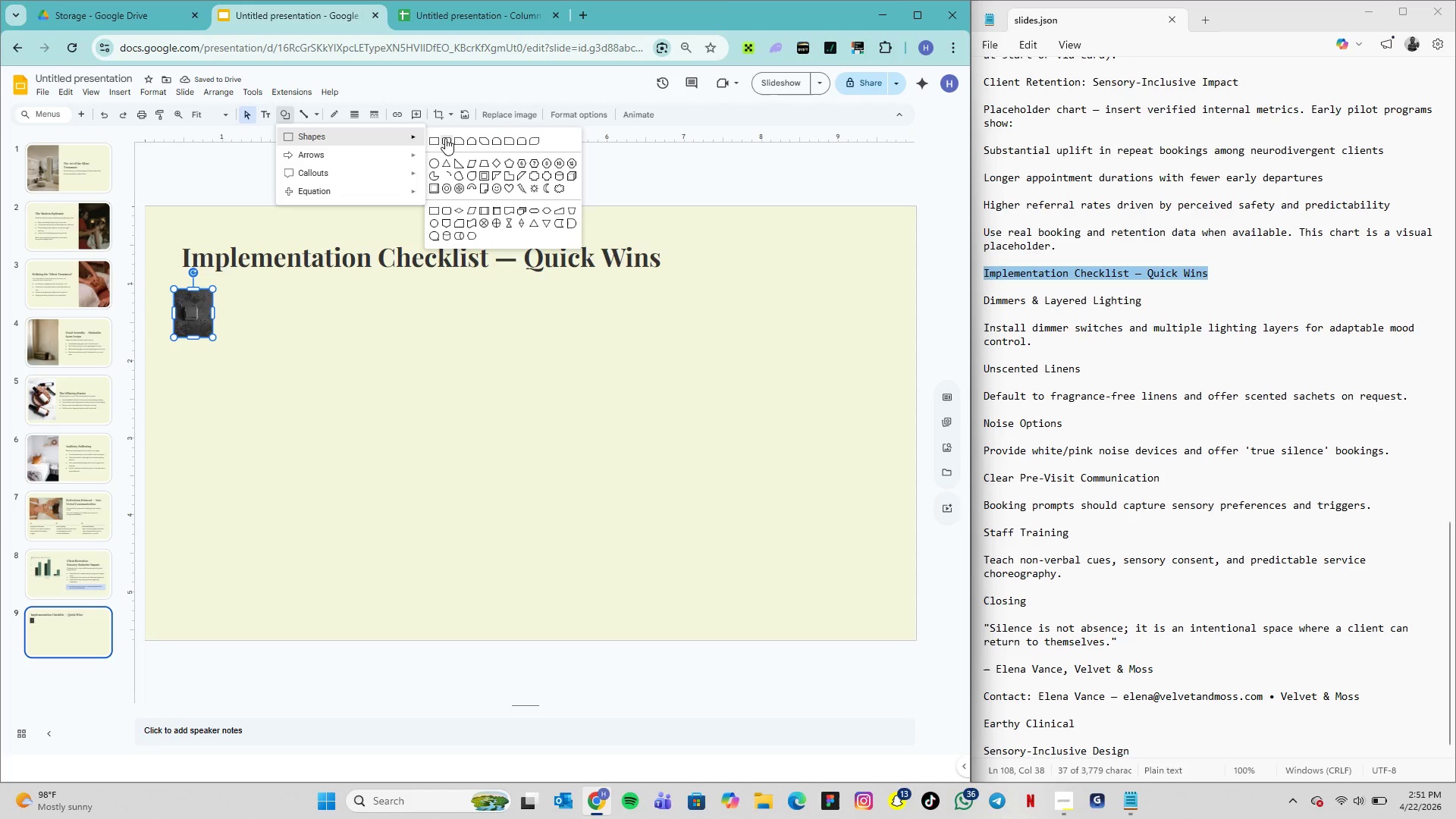 
left_click([446, 139])
 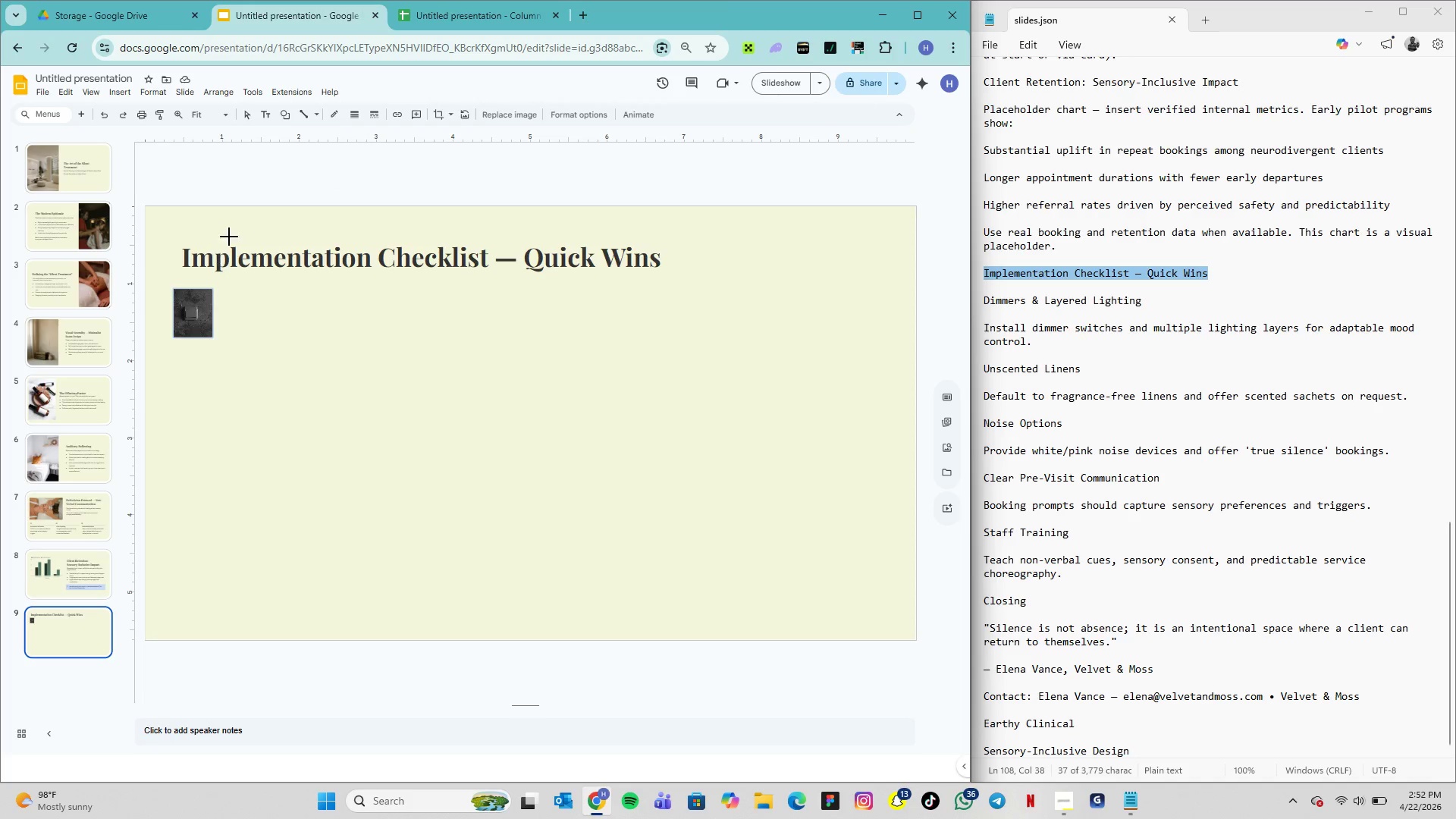 
mouse_move([459, 147])
 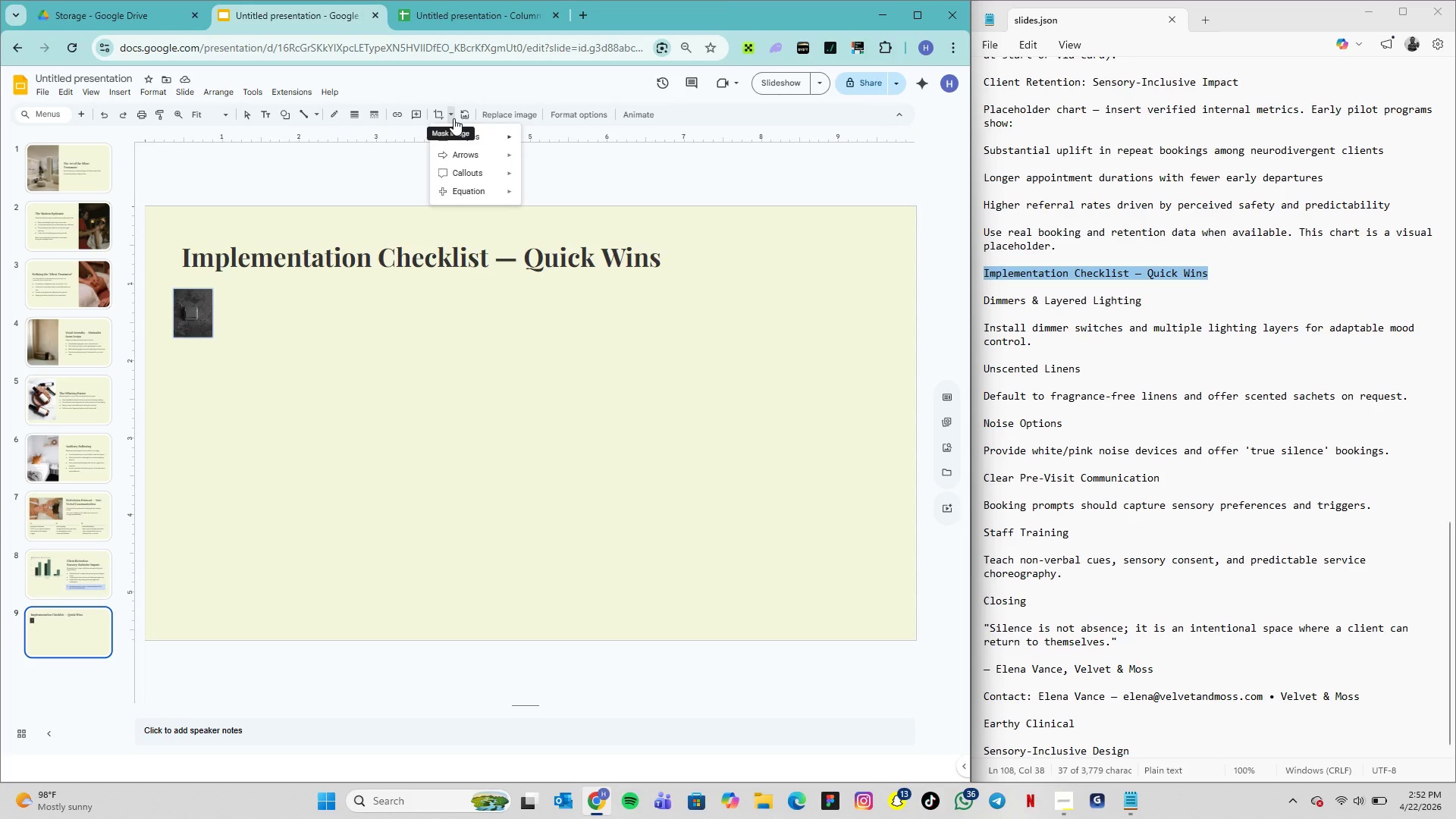 
left_click([453, 118])
 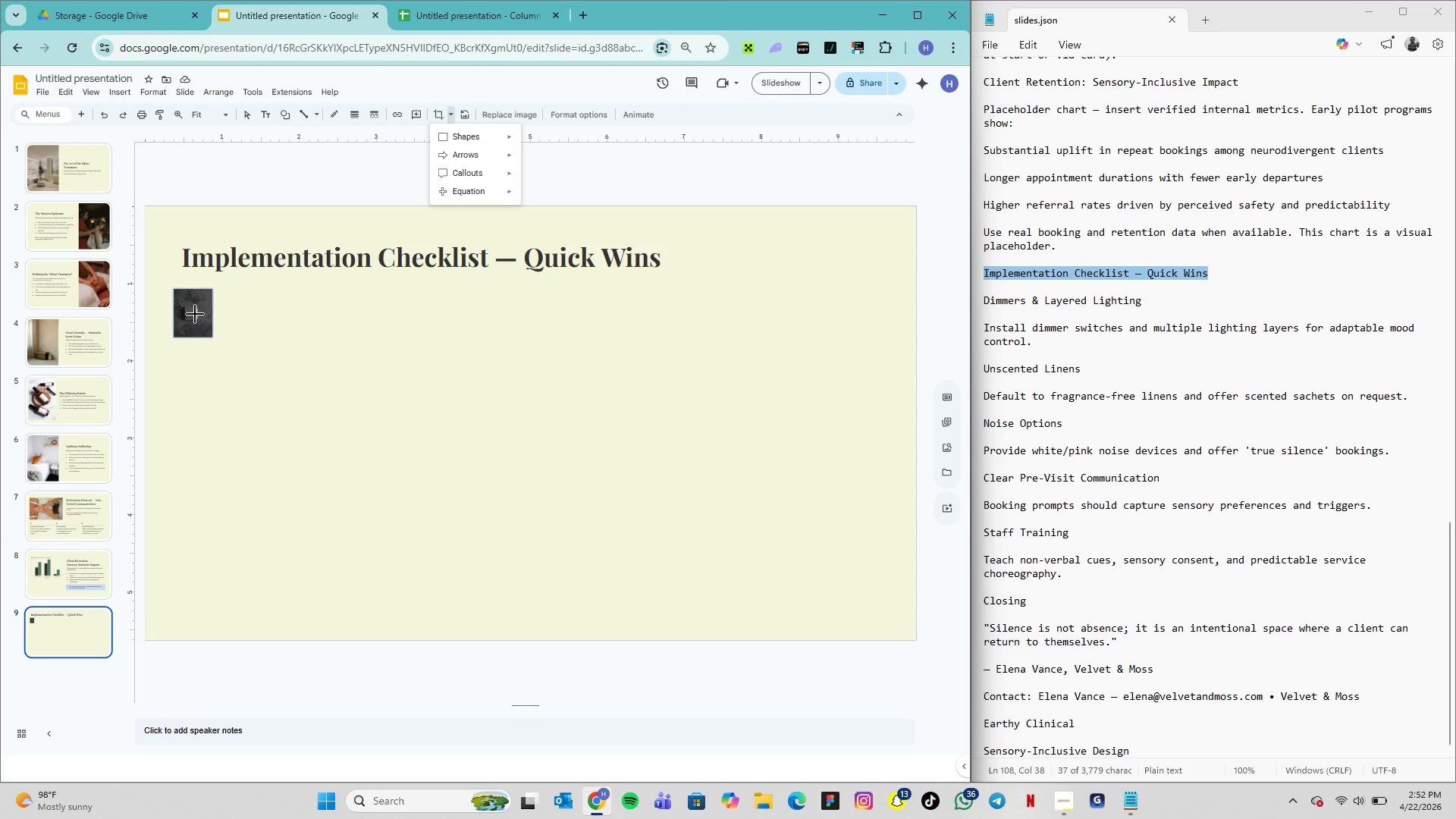 
left_click([288, 369])
 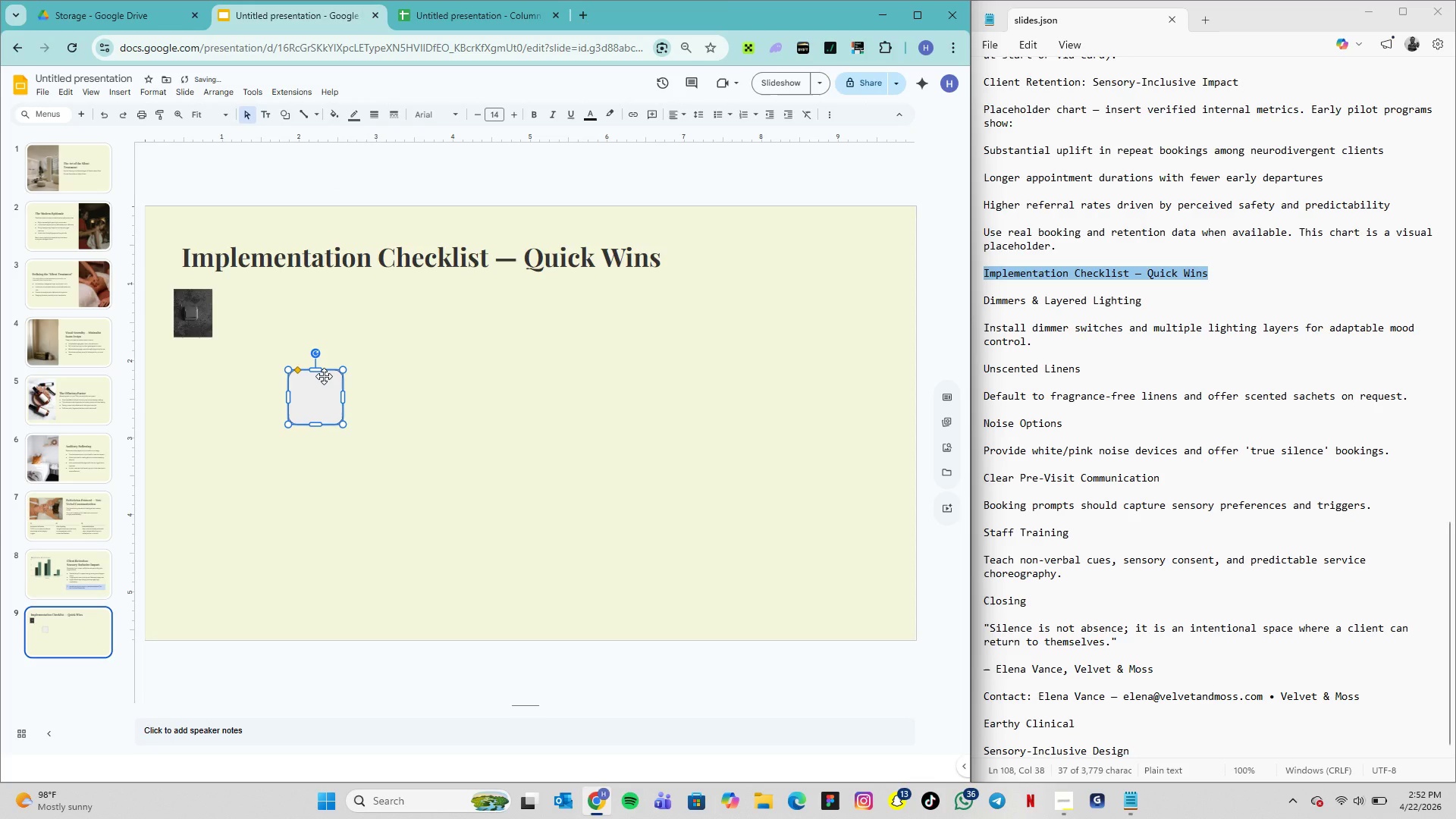 
key(Delete)
 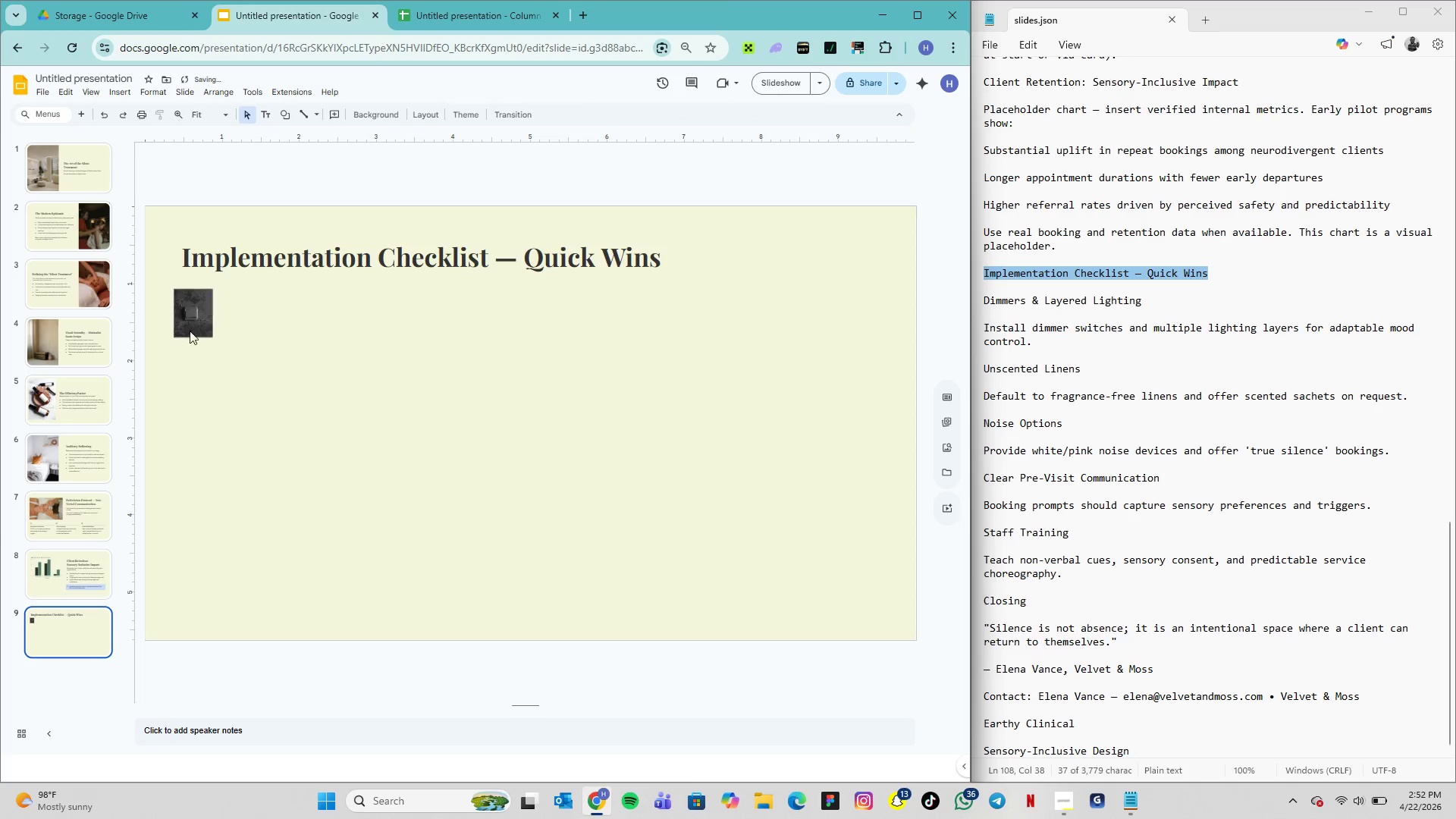 
left_click([184, 312])
 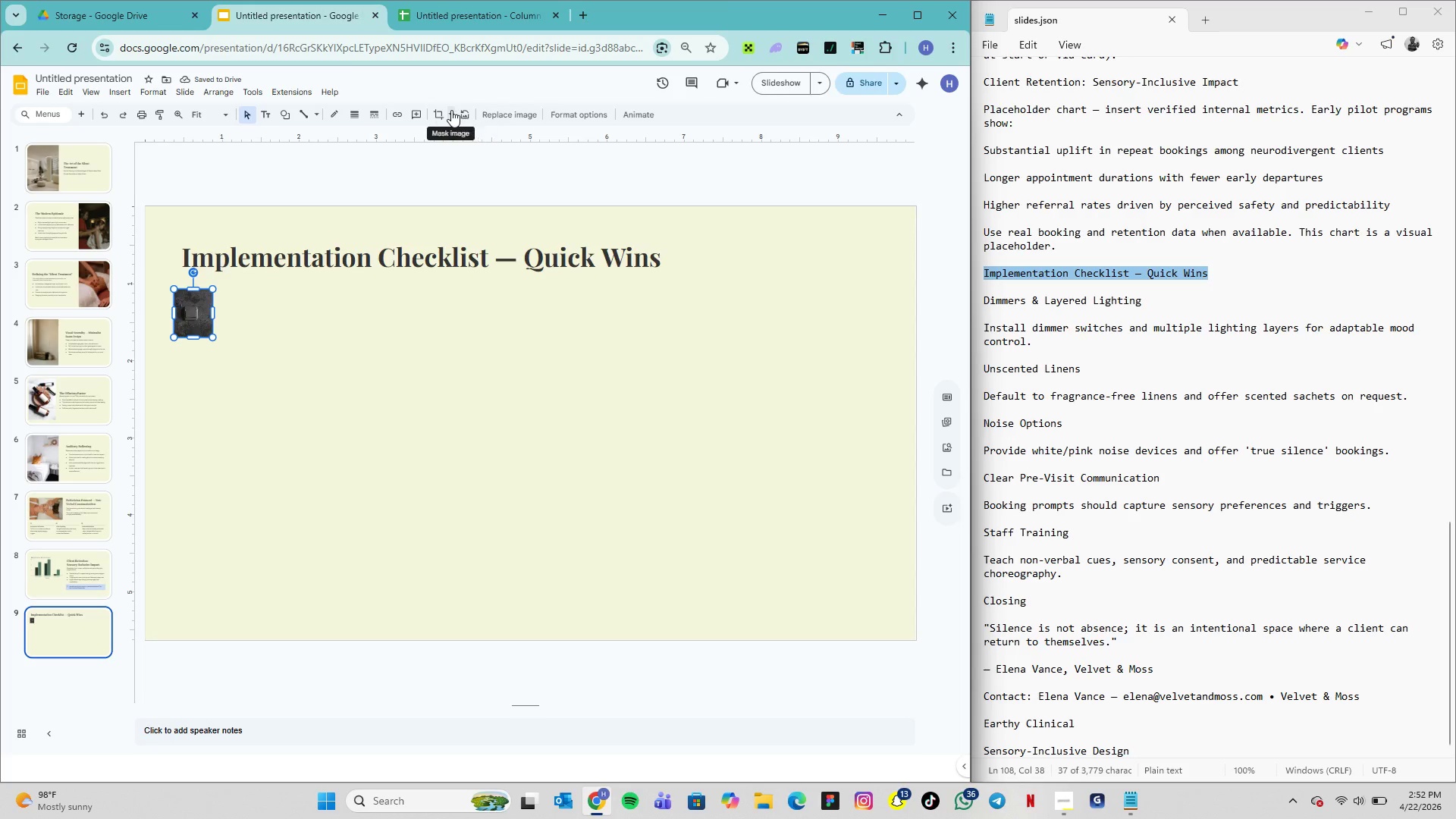 
left_click([451, 110])
 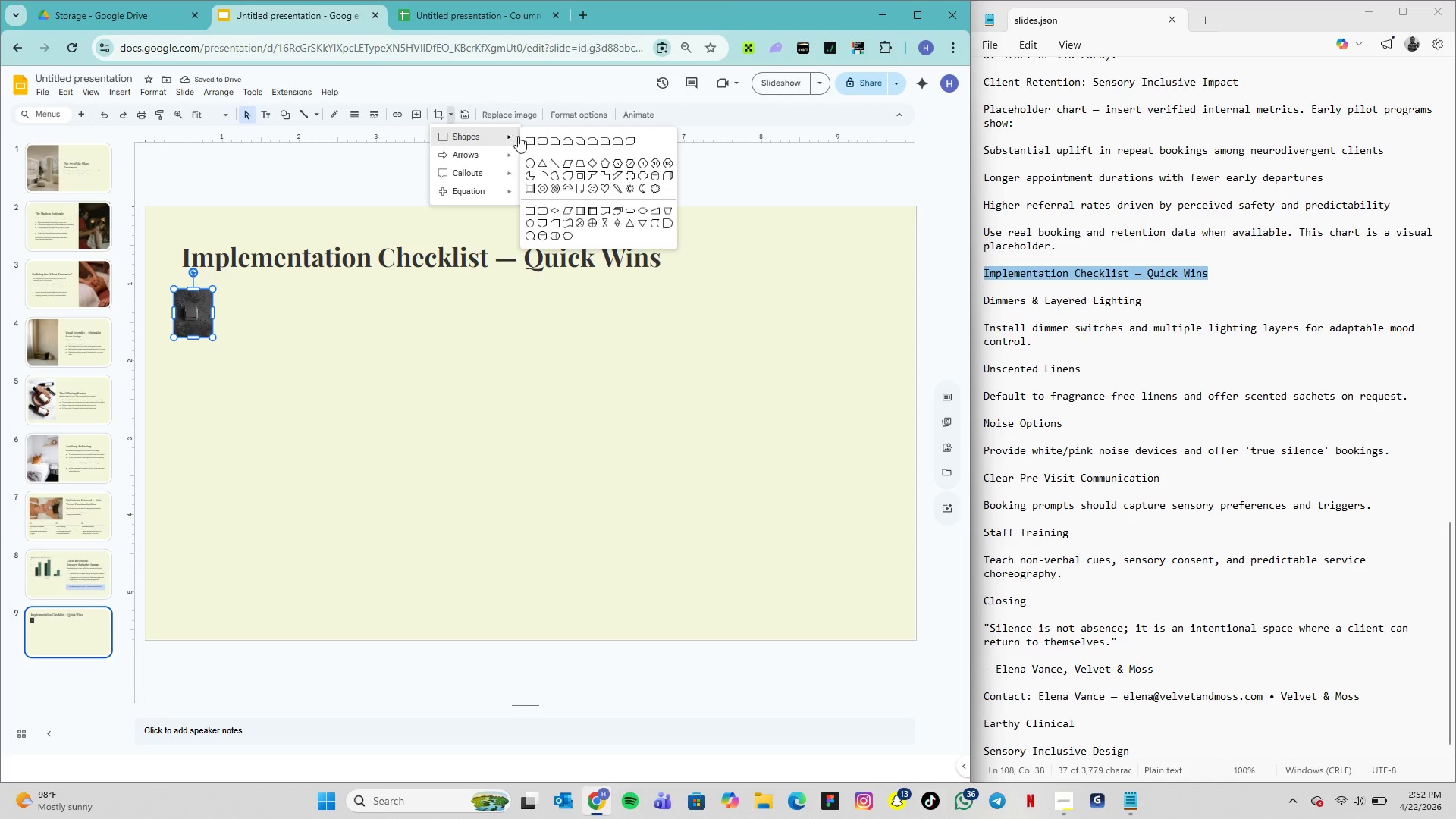 
left_click([541, 142])
 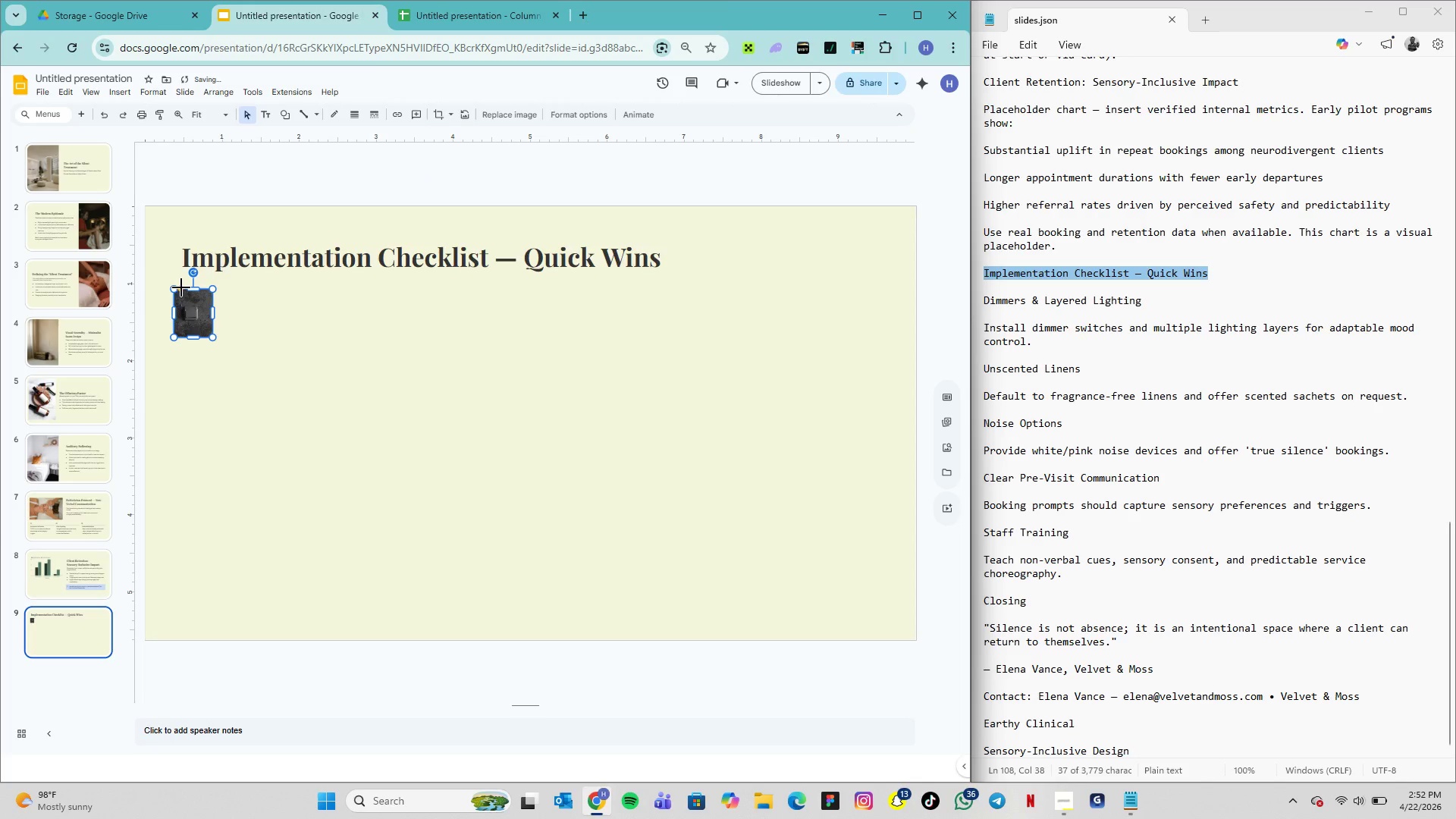 
left_click_drag(start_coordinate=[181, 288], to_coordinate=[176, 288])
 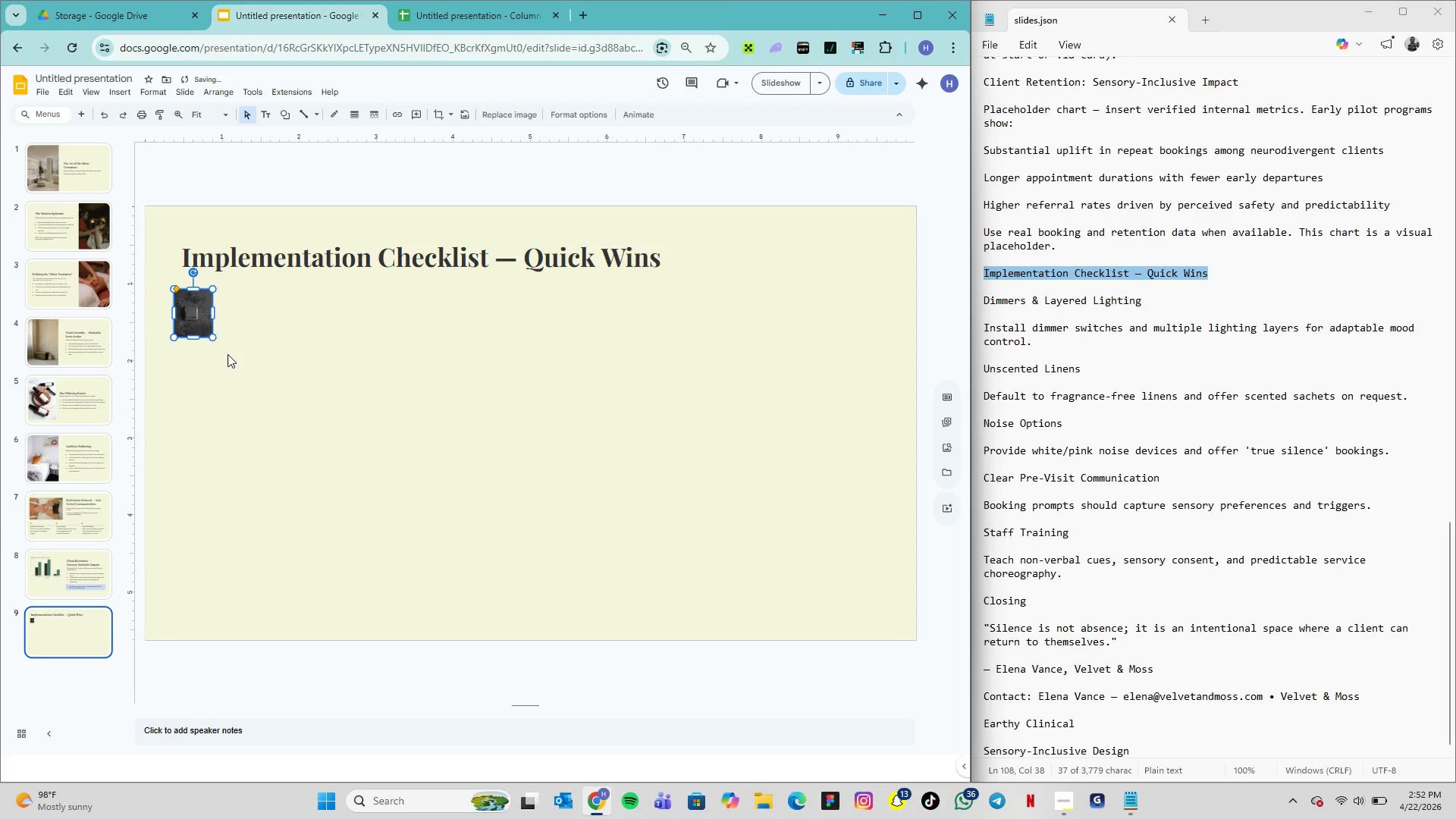 
left_click([228, 356])
 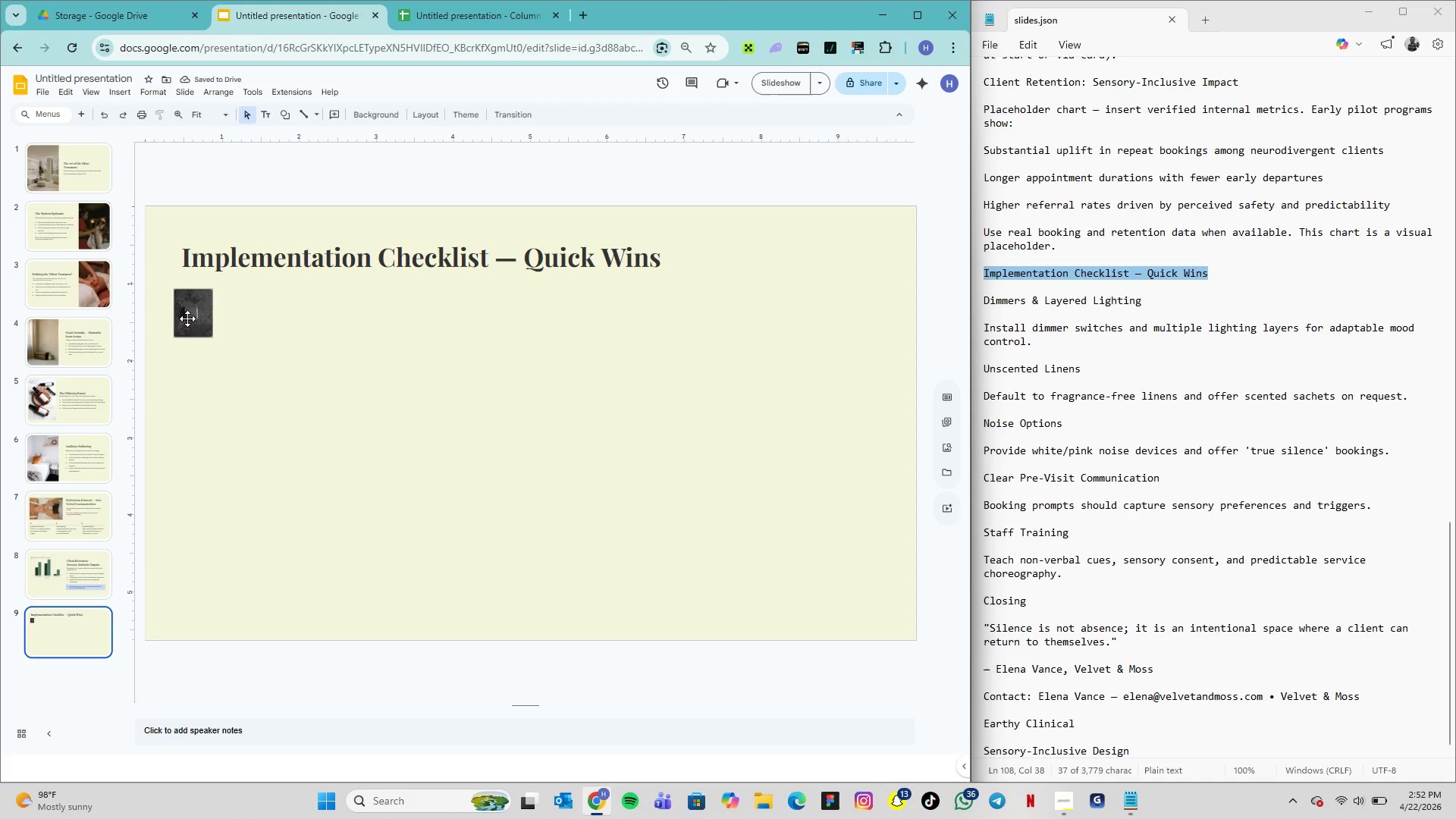 
left_click([184, 312])
 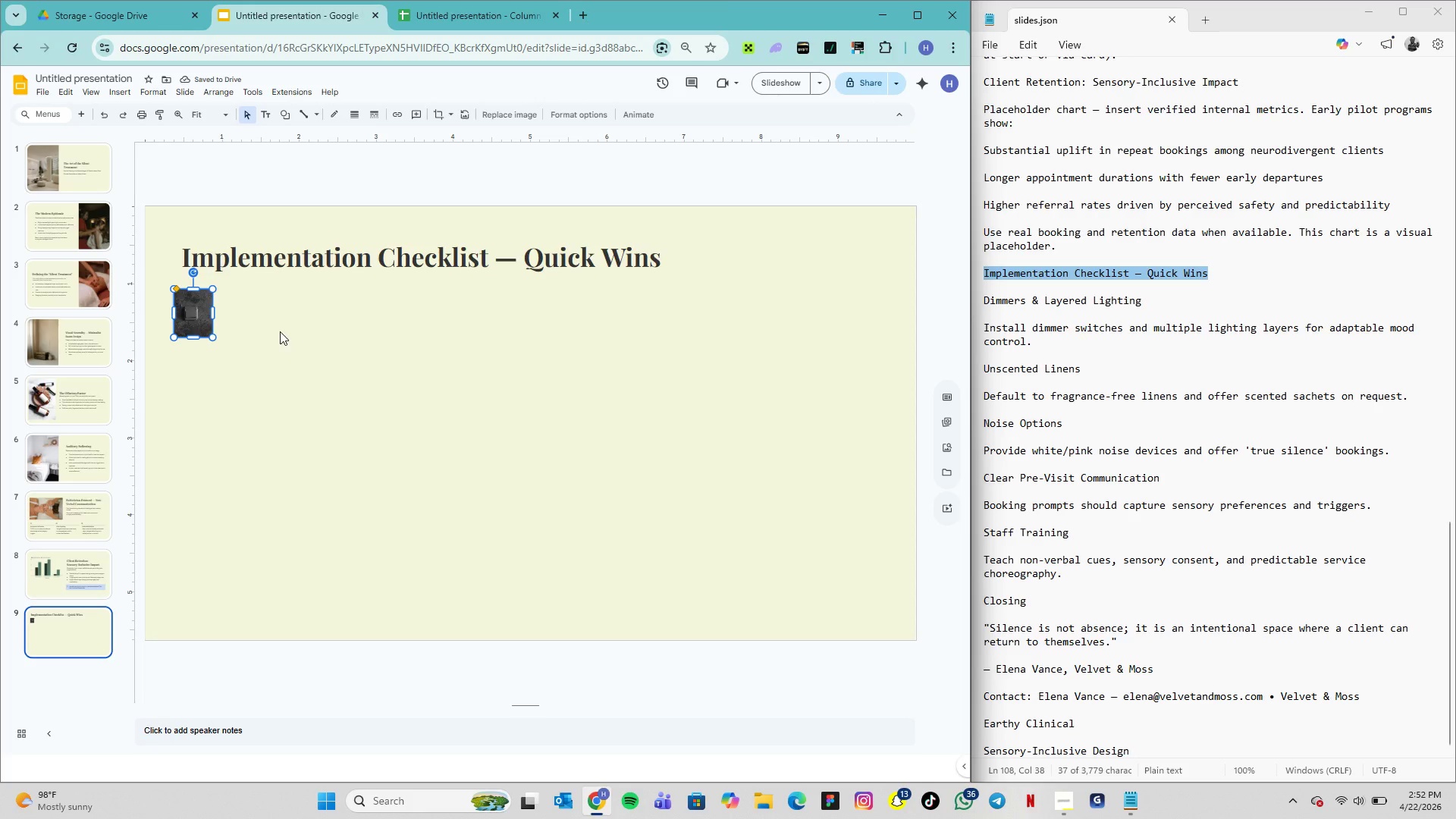 
left_click([280, 331])
 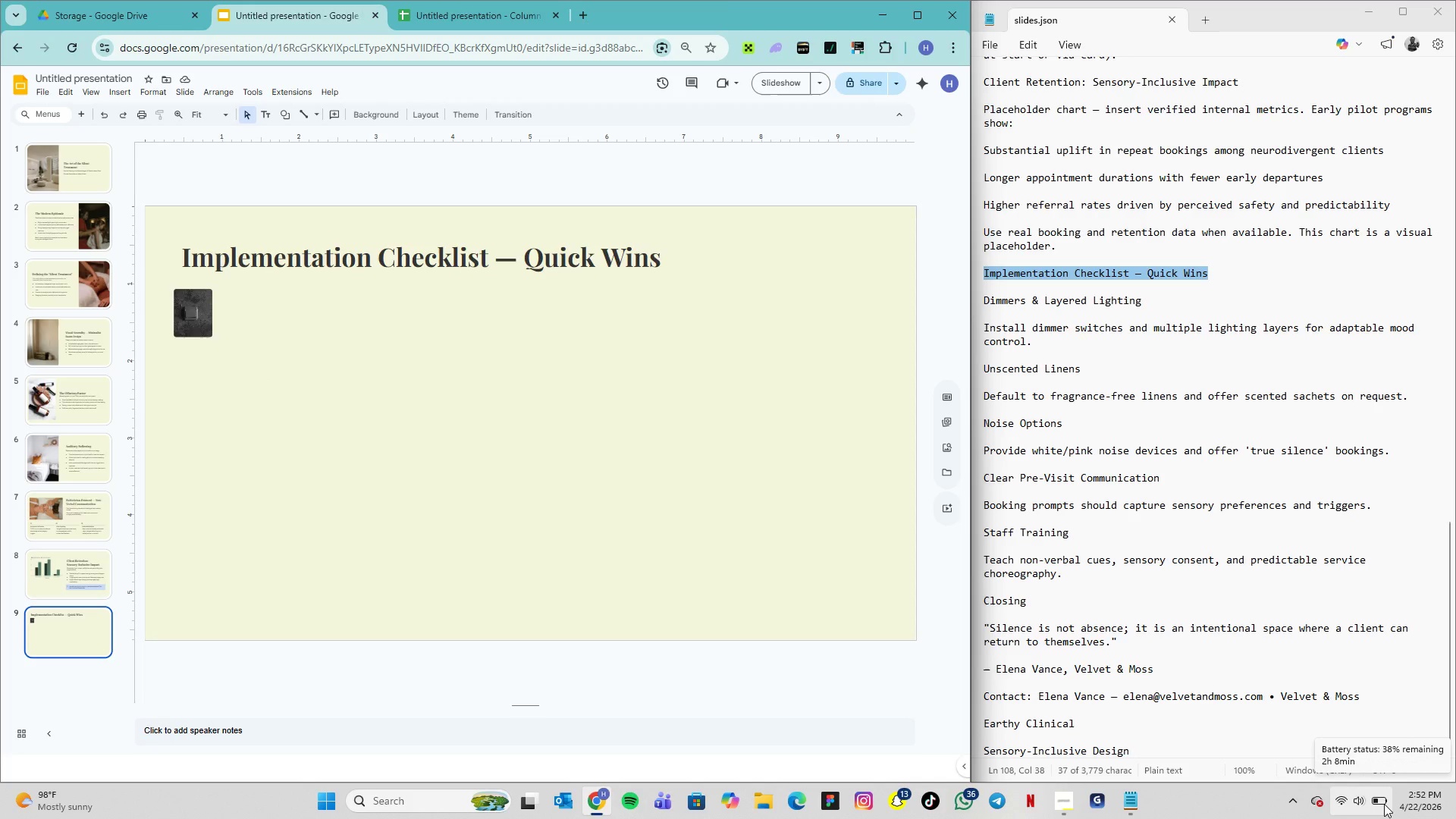 
wait(22.5)
 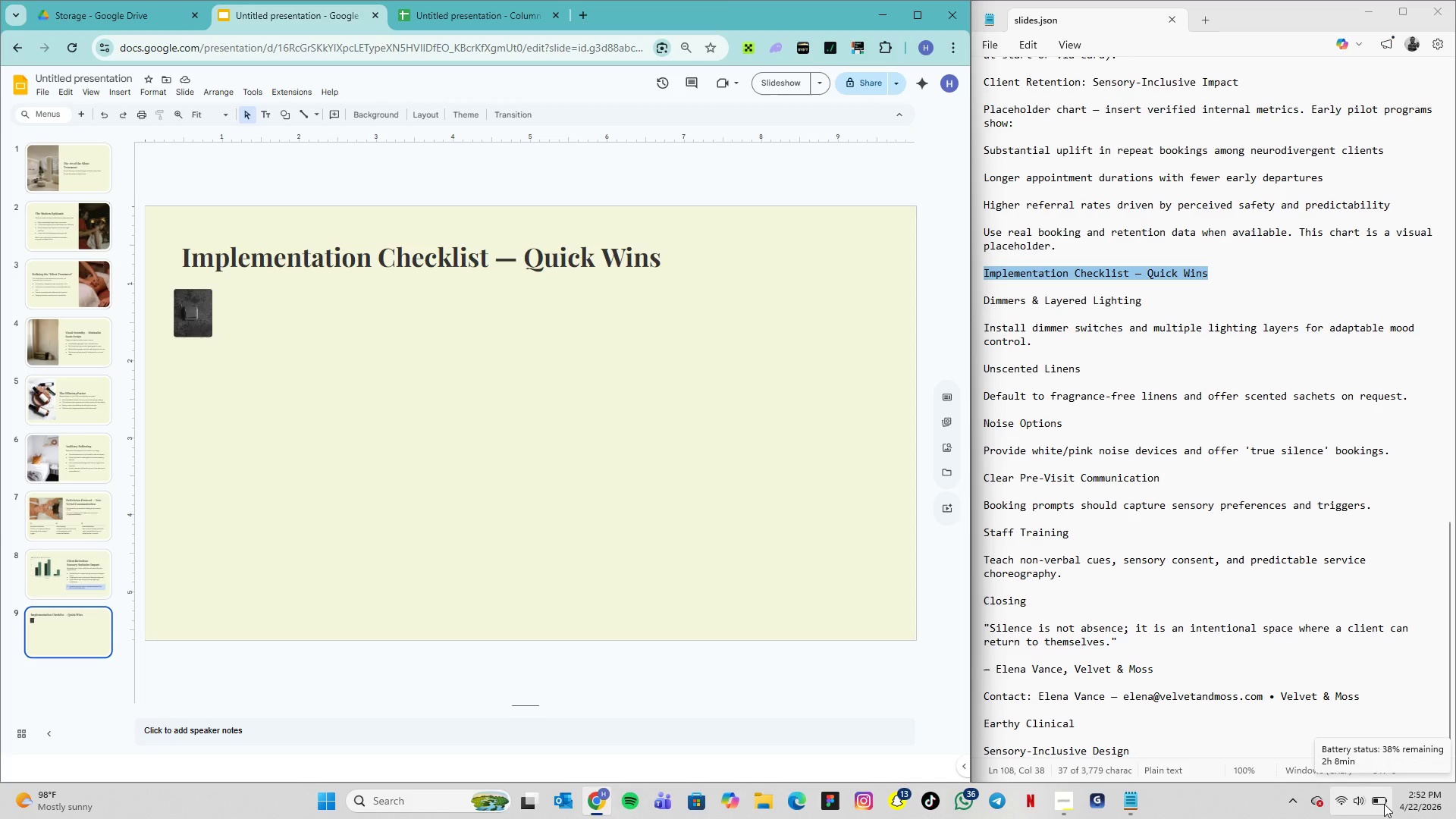 
left_click([1061, 807])